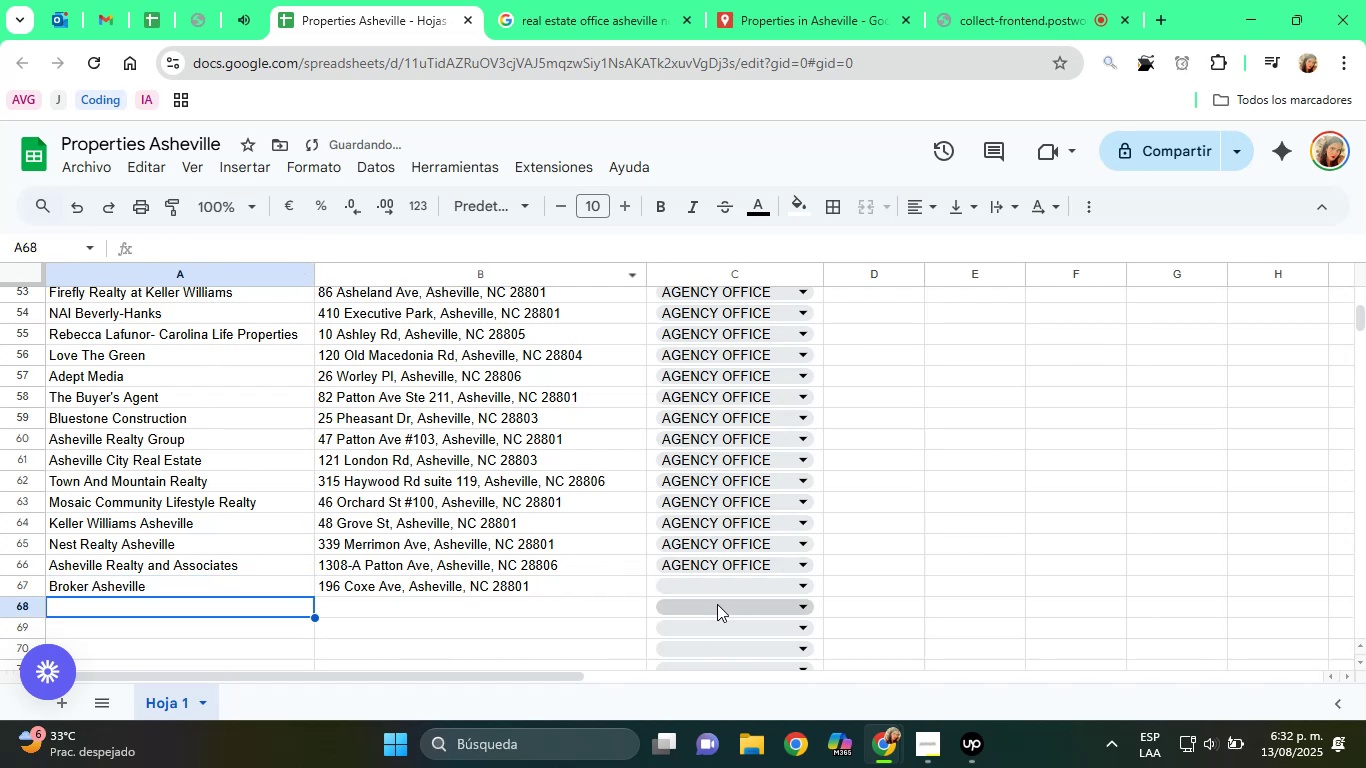 
left_click([723, 590])
 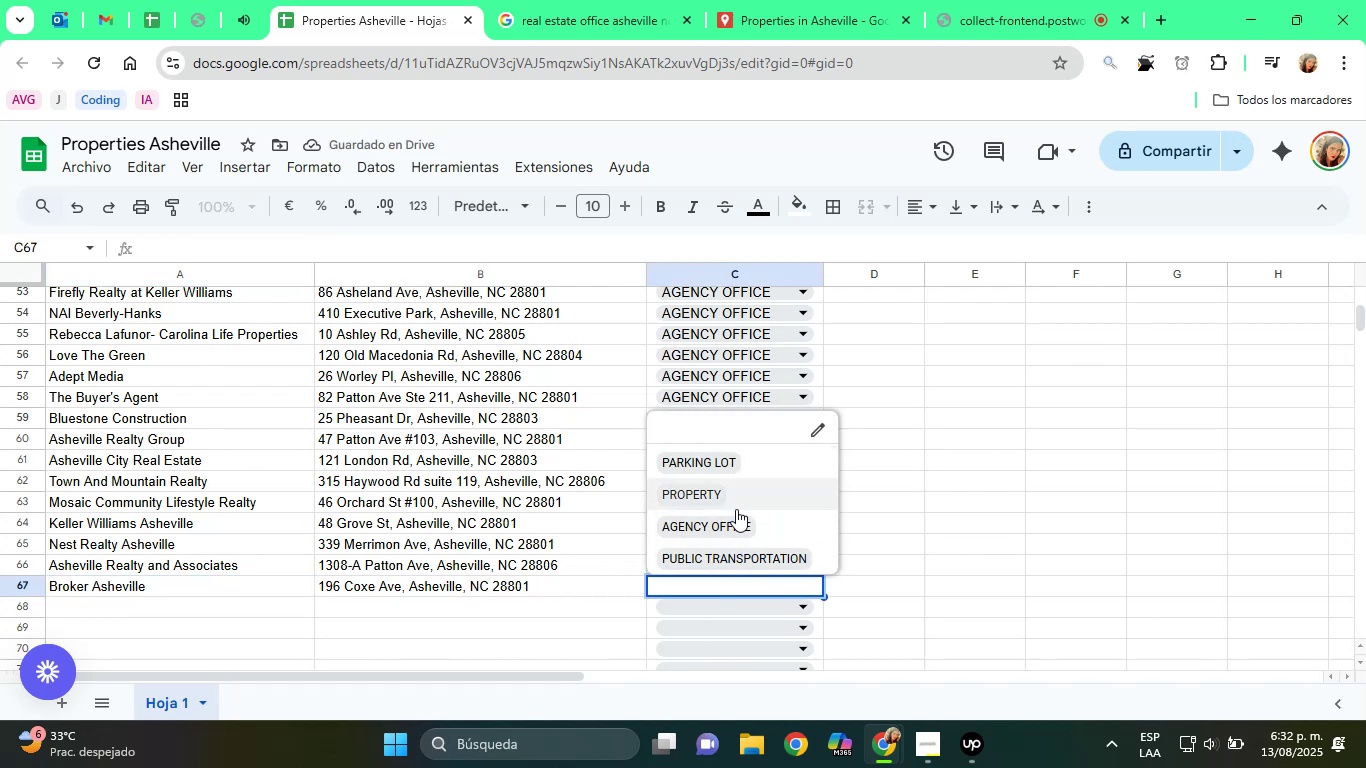 
left_click([737, 521])
 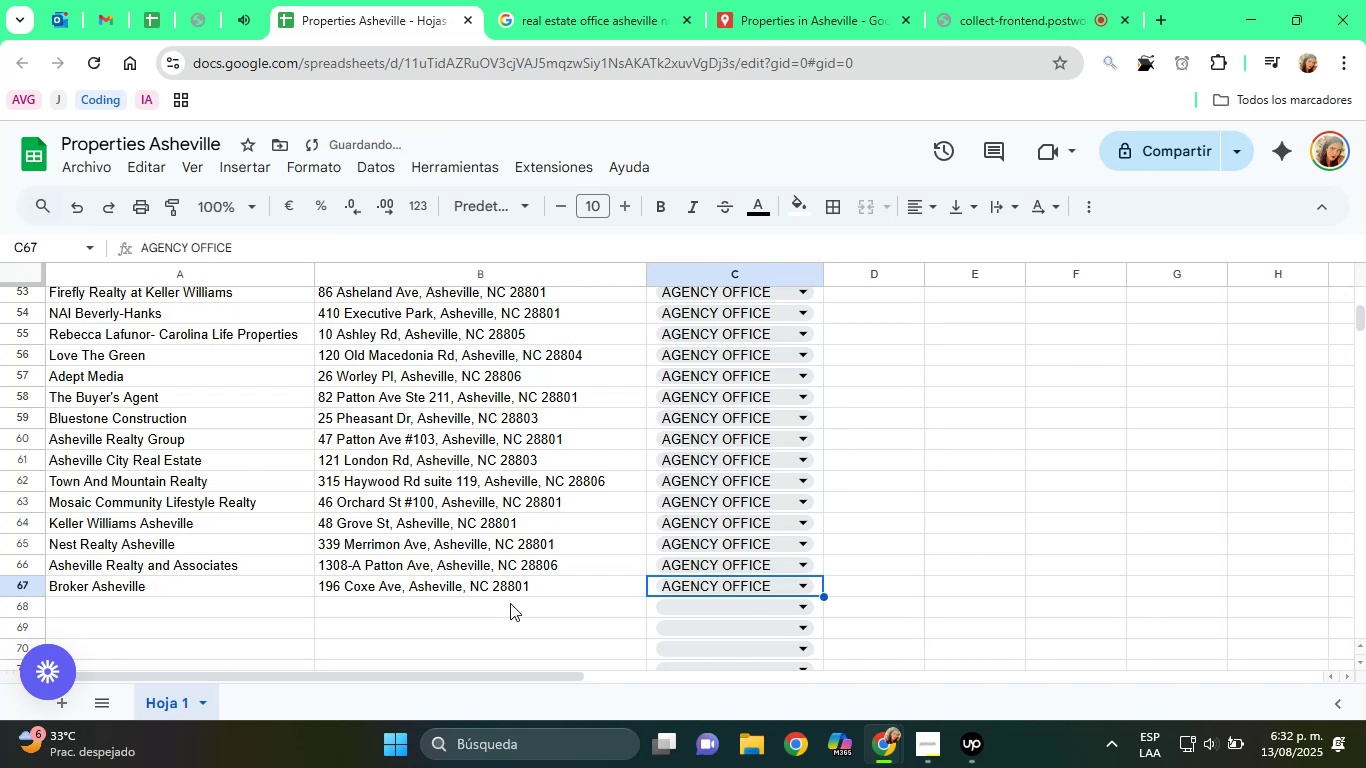 
left_click([507, 588])
 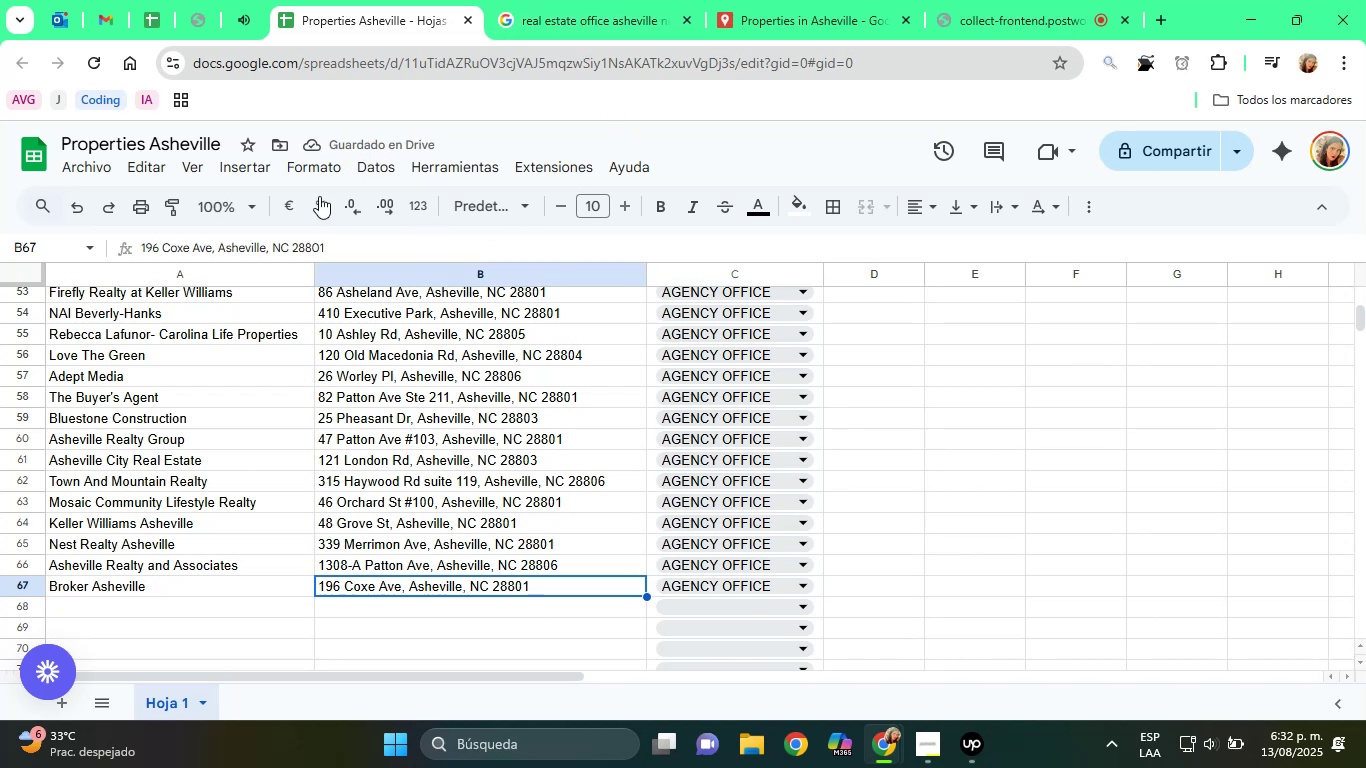 
double_click([279, 240])
 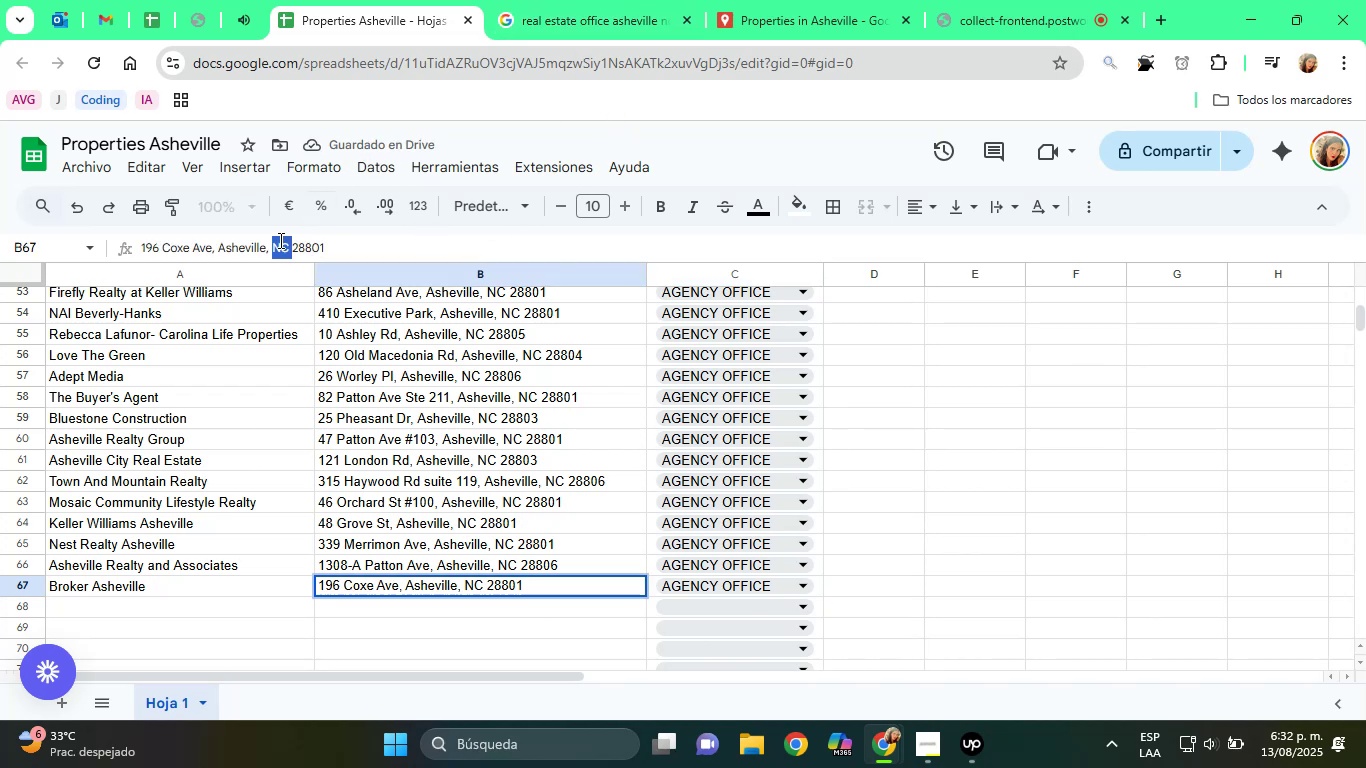 
triple_click([279, 240])
 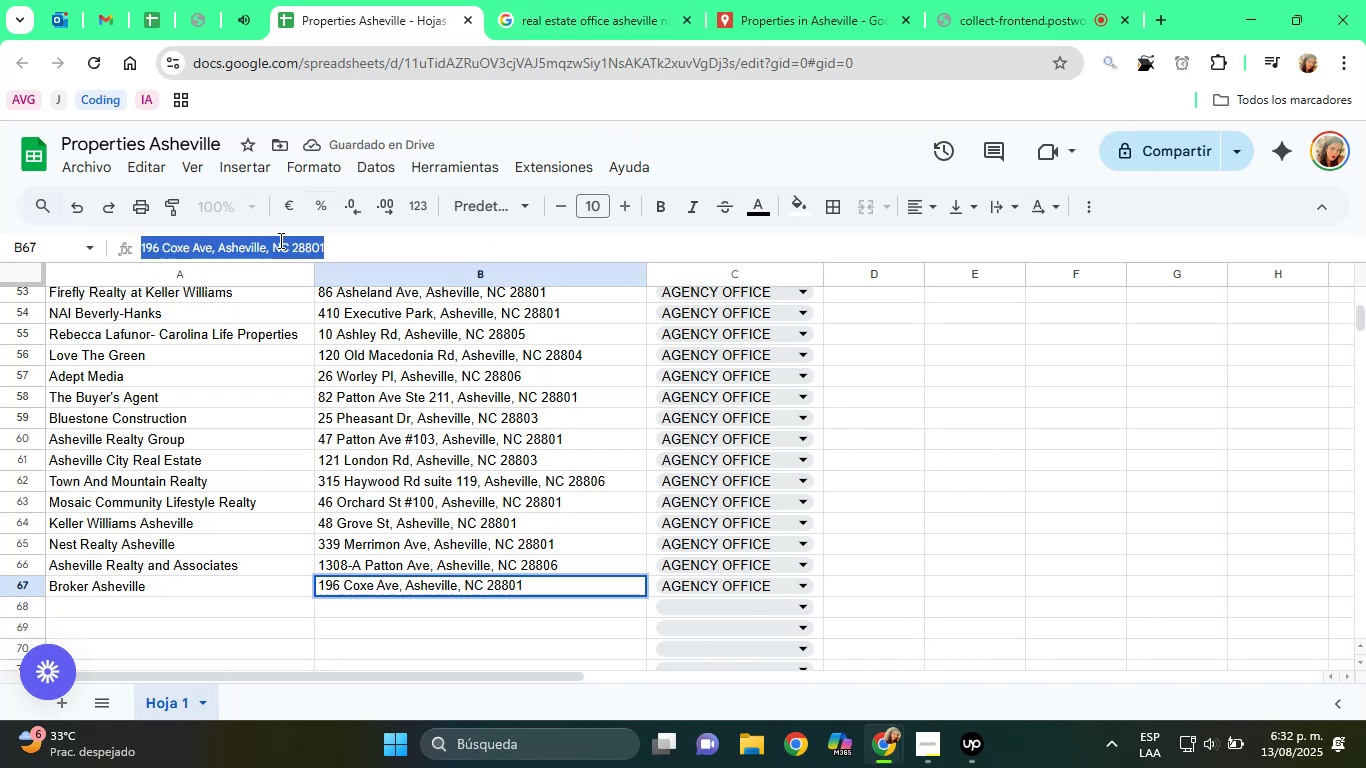 
key(Control+C)
 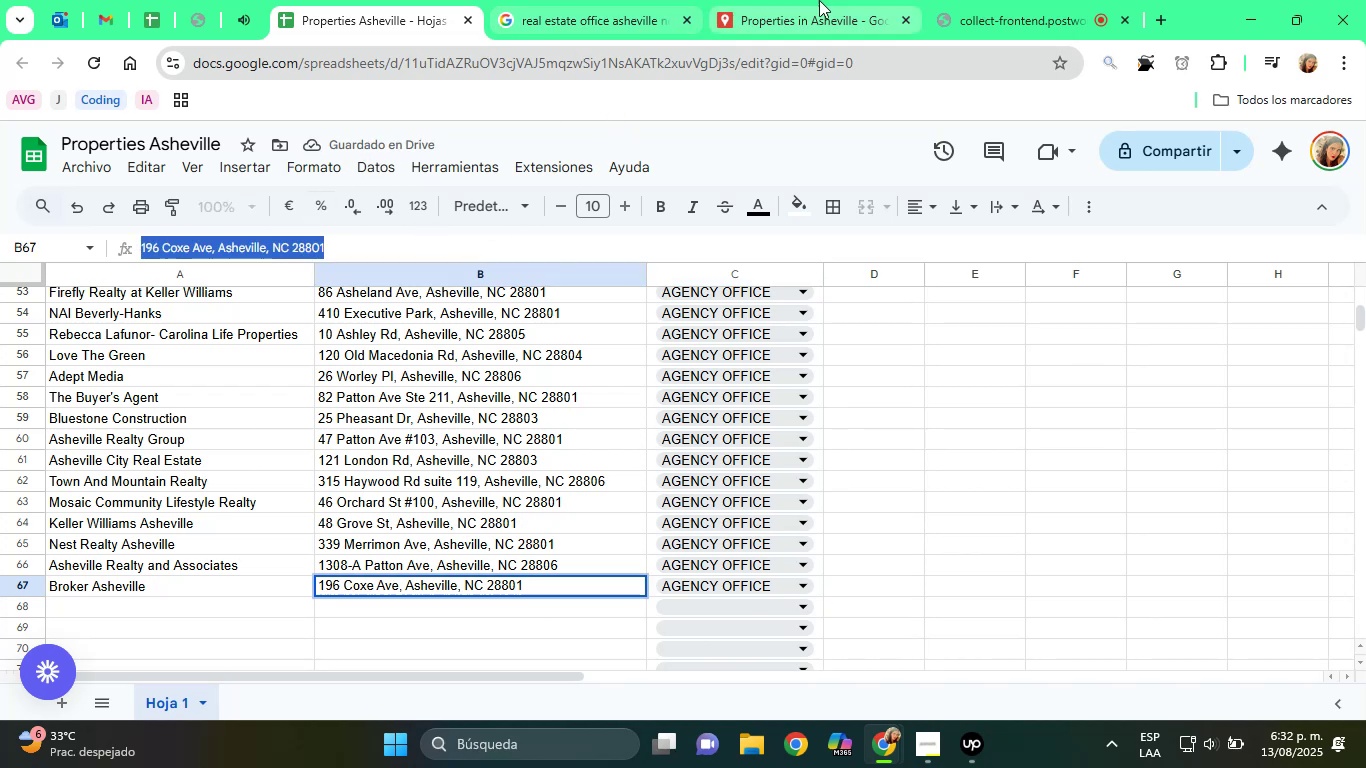 
left_click([850, 0])
 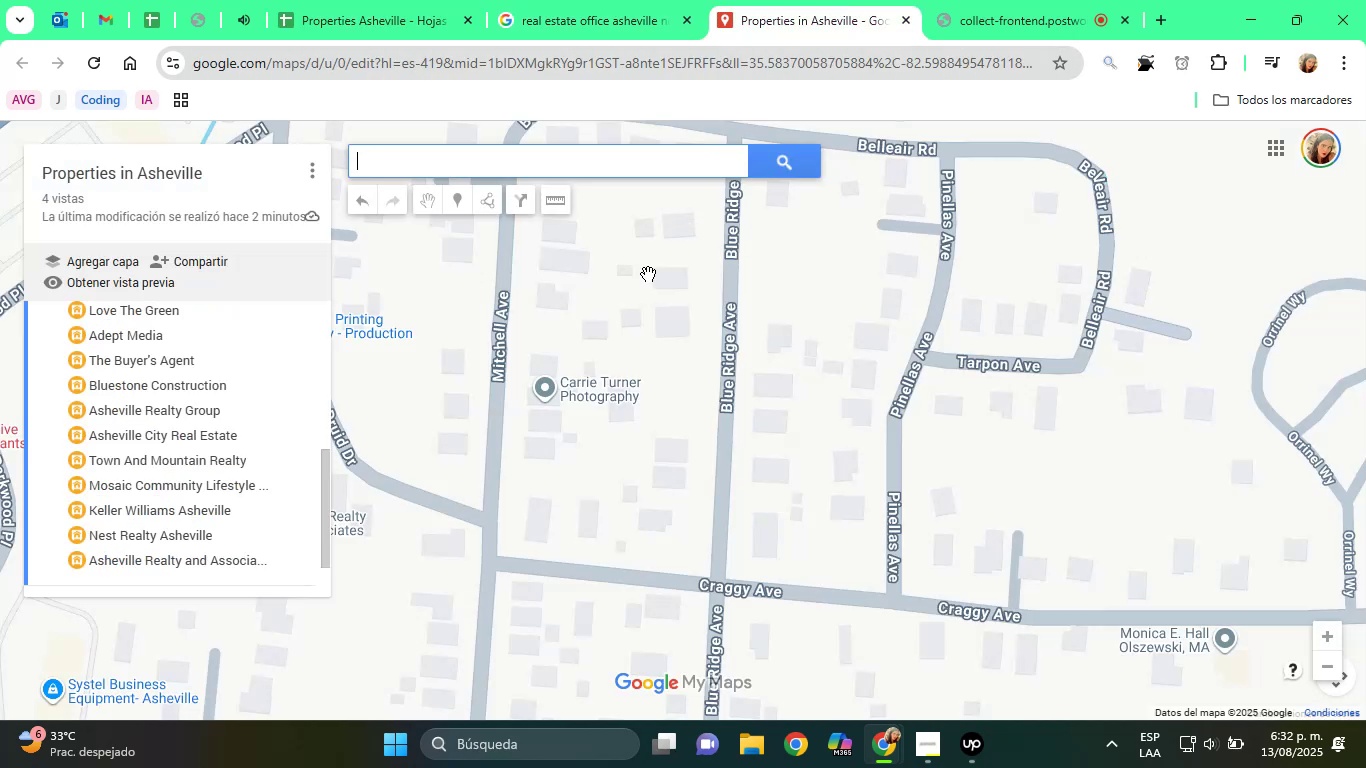 
left_click([556, 174])
 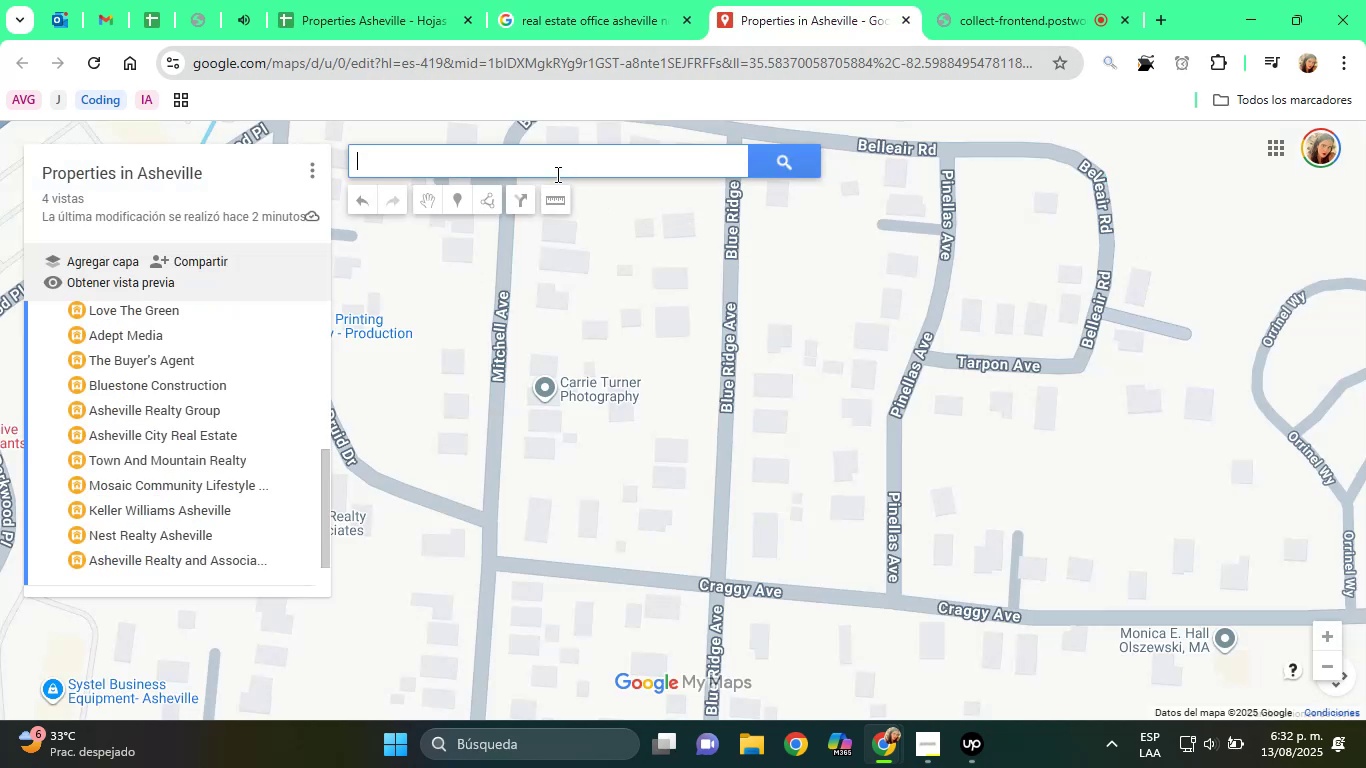 
key(Control+V)
 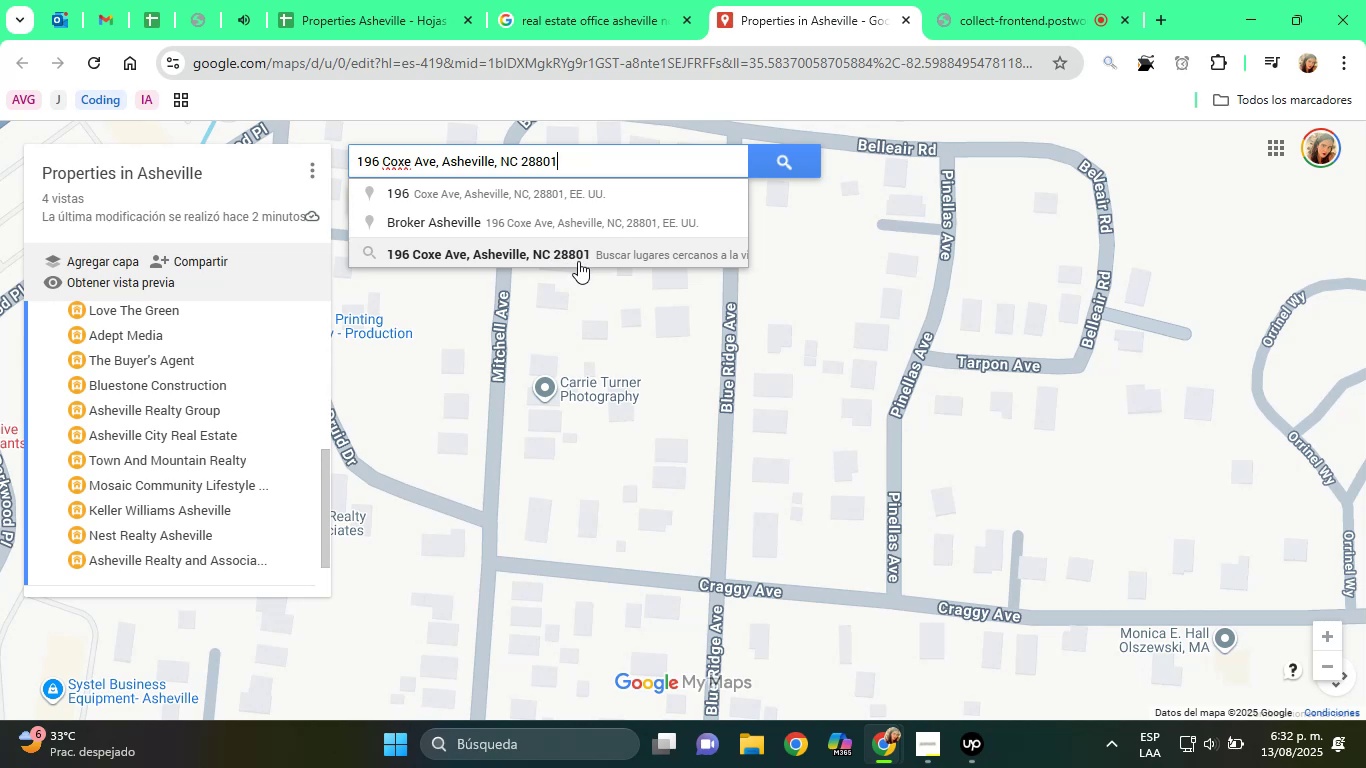 
left_click([570, 250])
 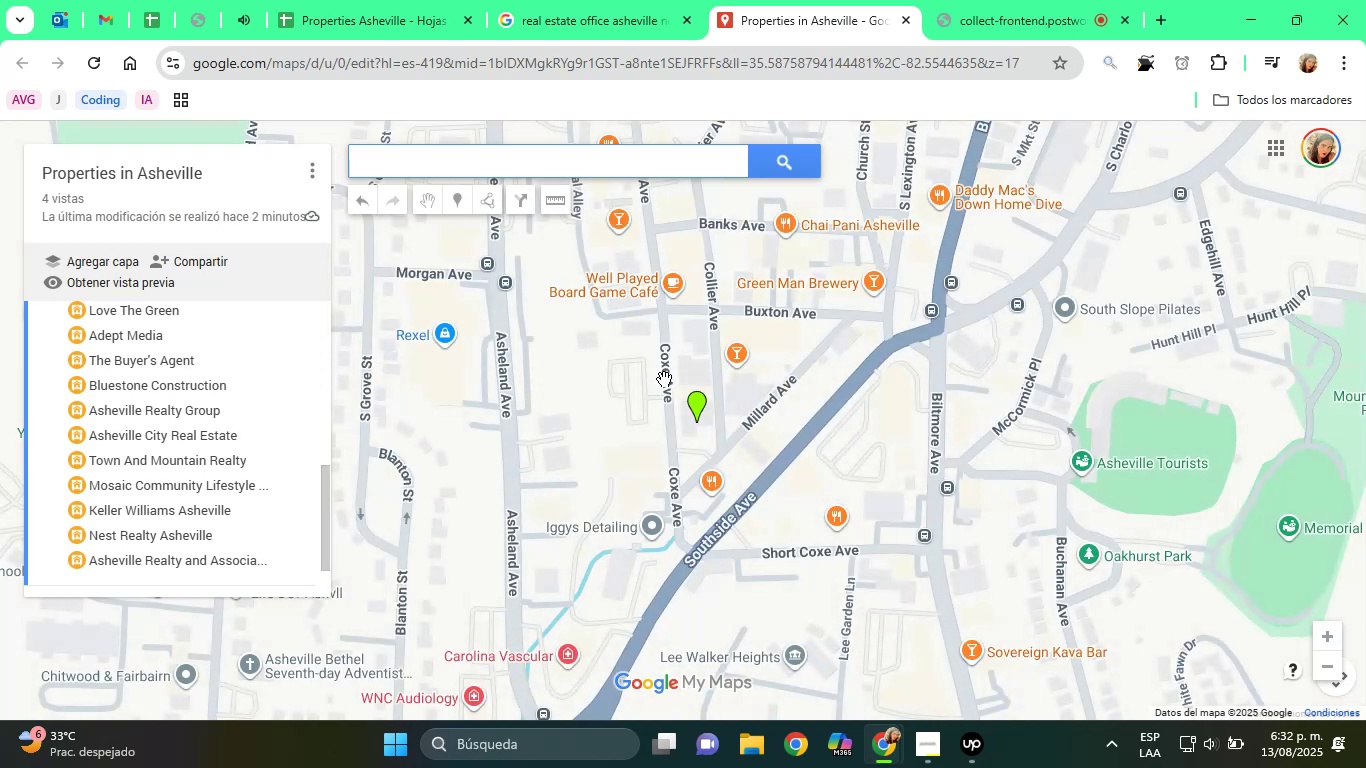 
left_click([697, 404])
 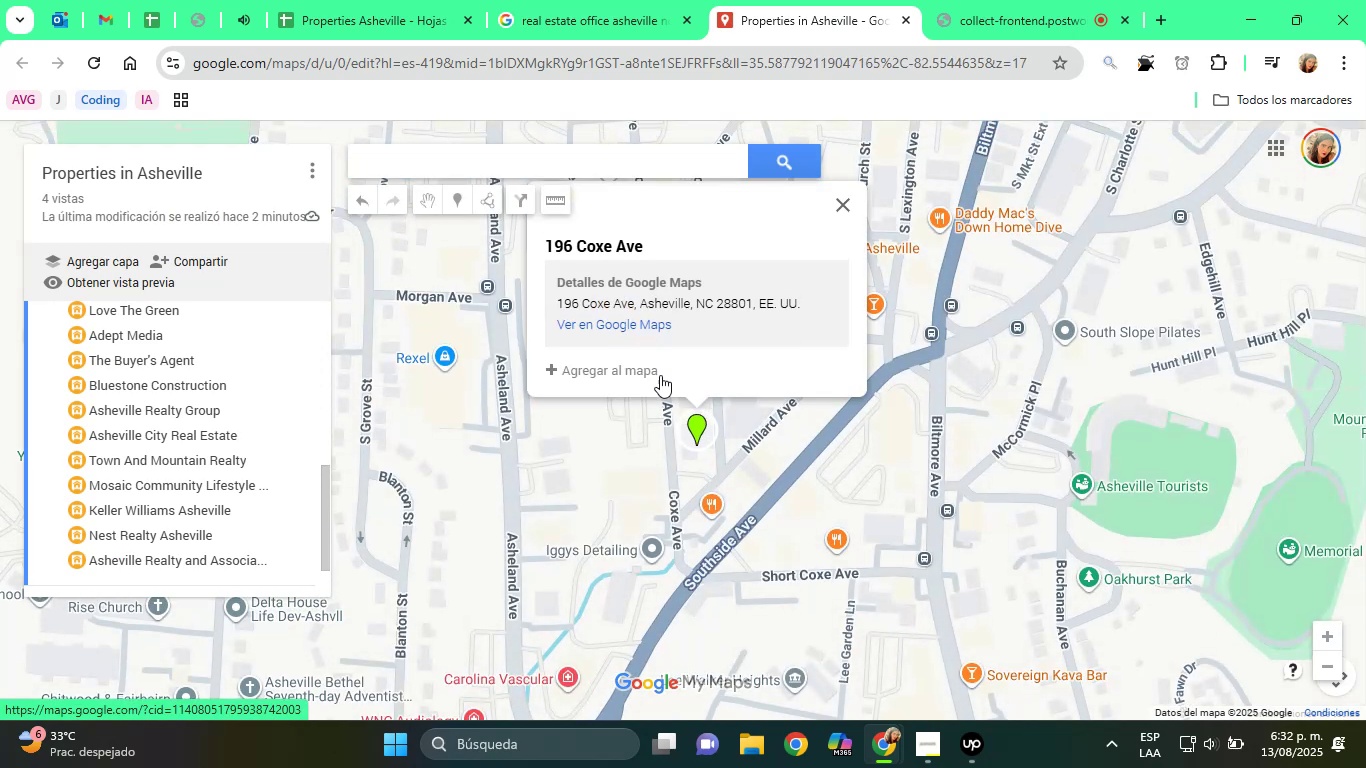 
left_click([650, 369])
 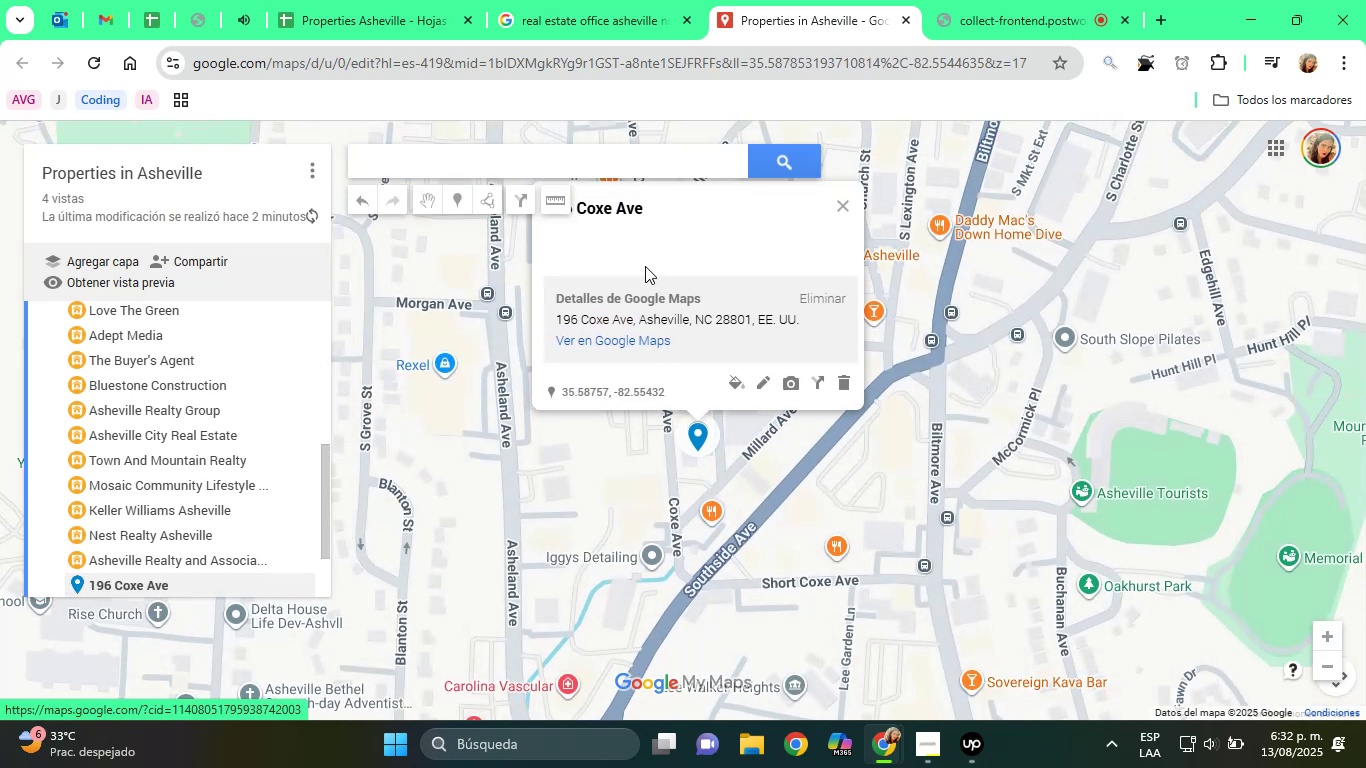 
scroll: coordinate [666, 301], scroll_direction: up, amount: 1.0
 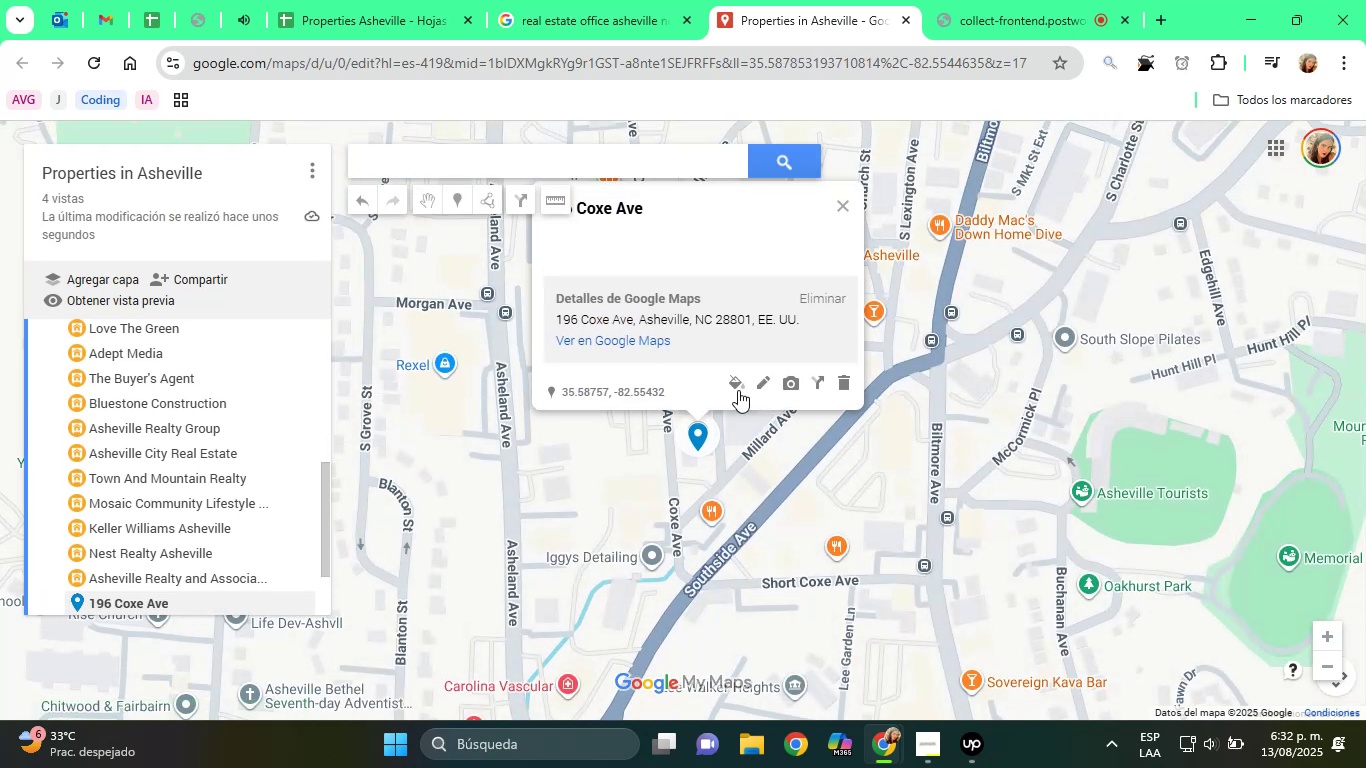 
mouse_move([761, 390])
 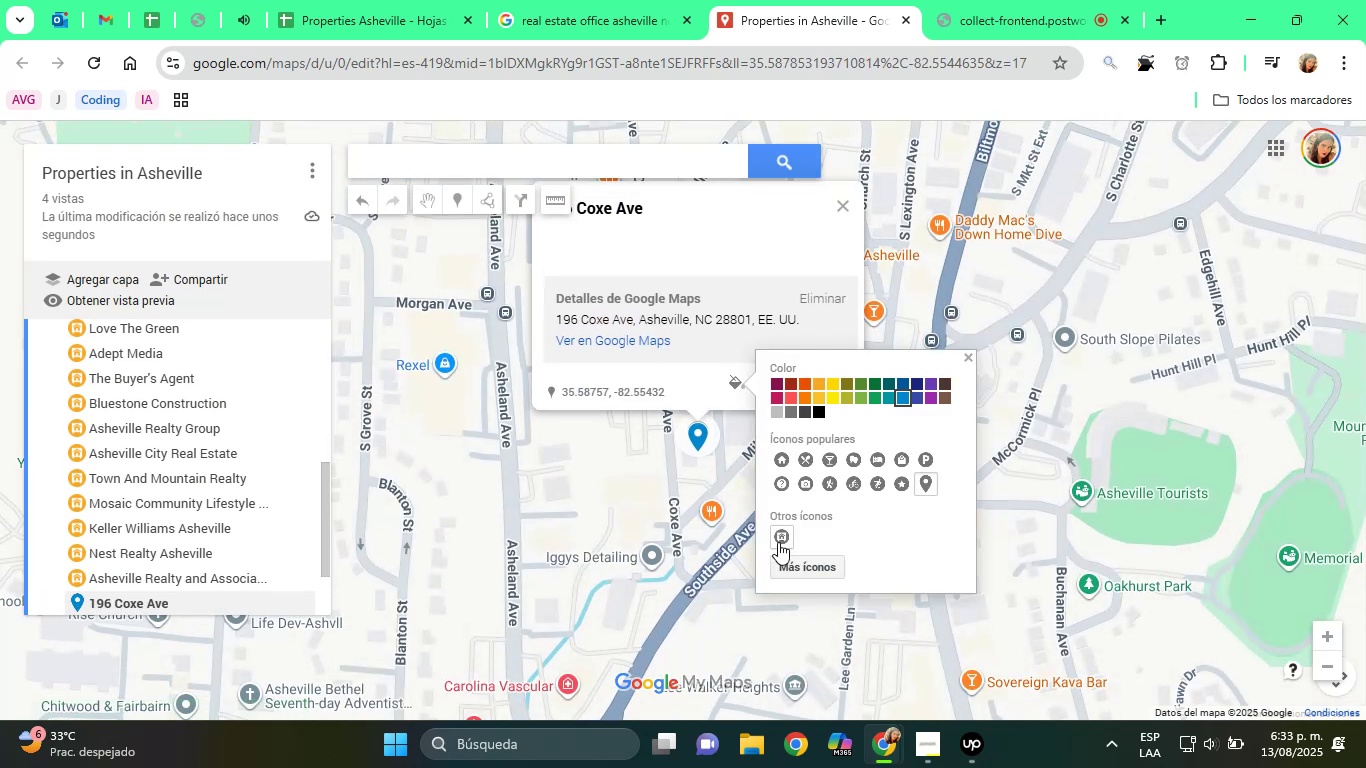 
left_click([778, 533])
 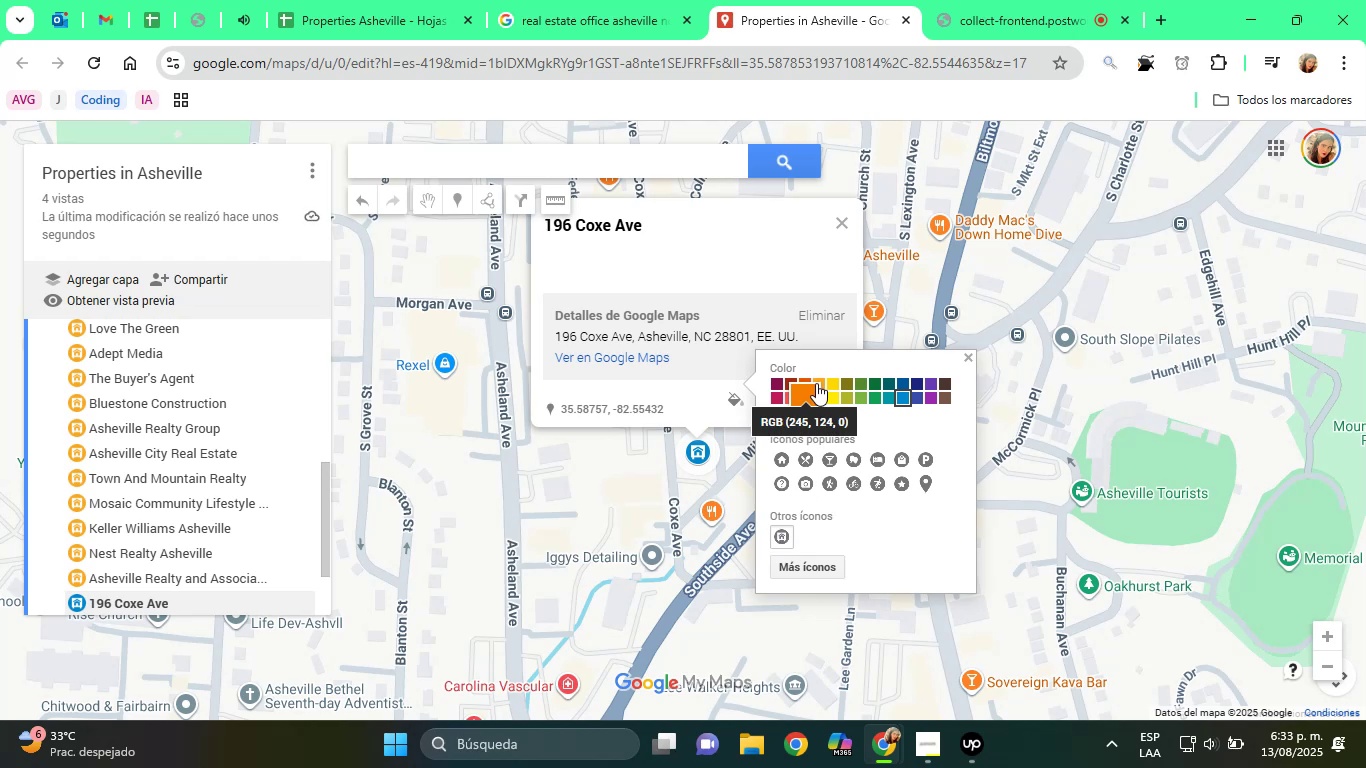 
left_click([820, 380])
 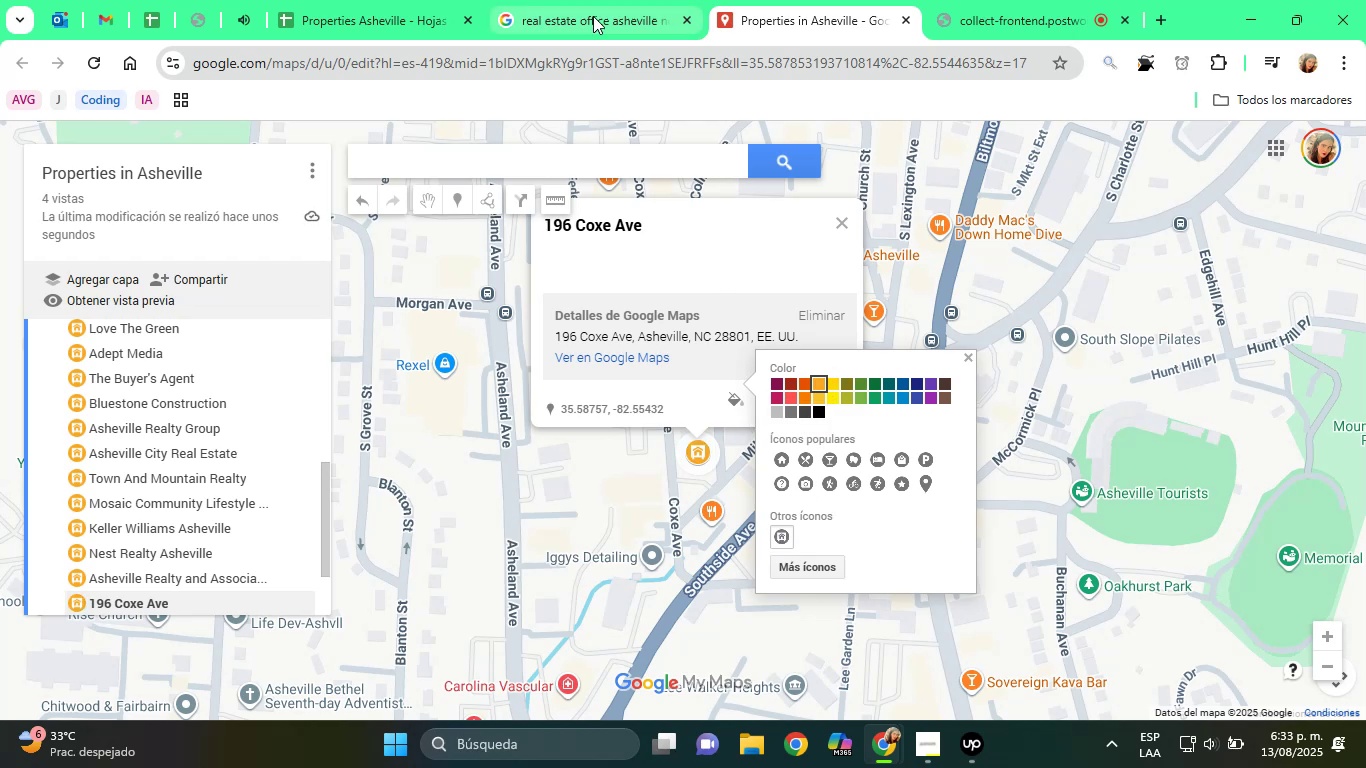 
left_click([579, 0])
 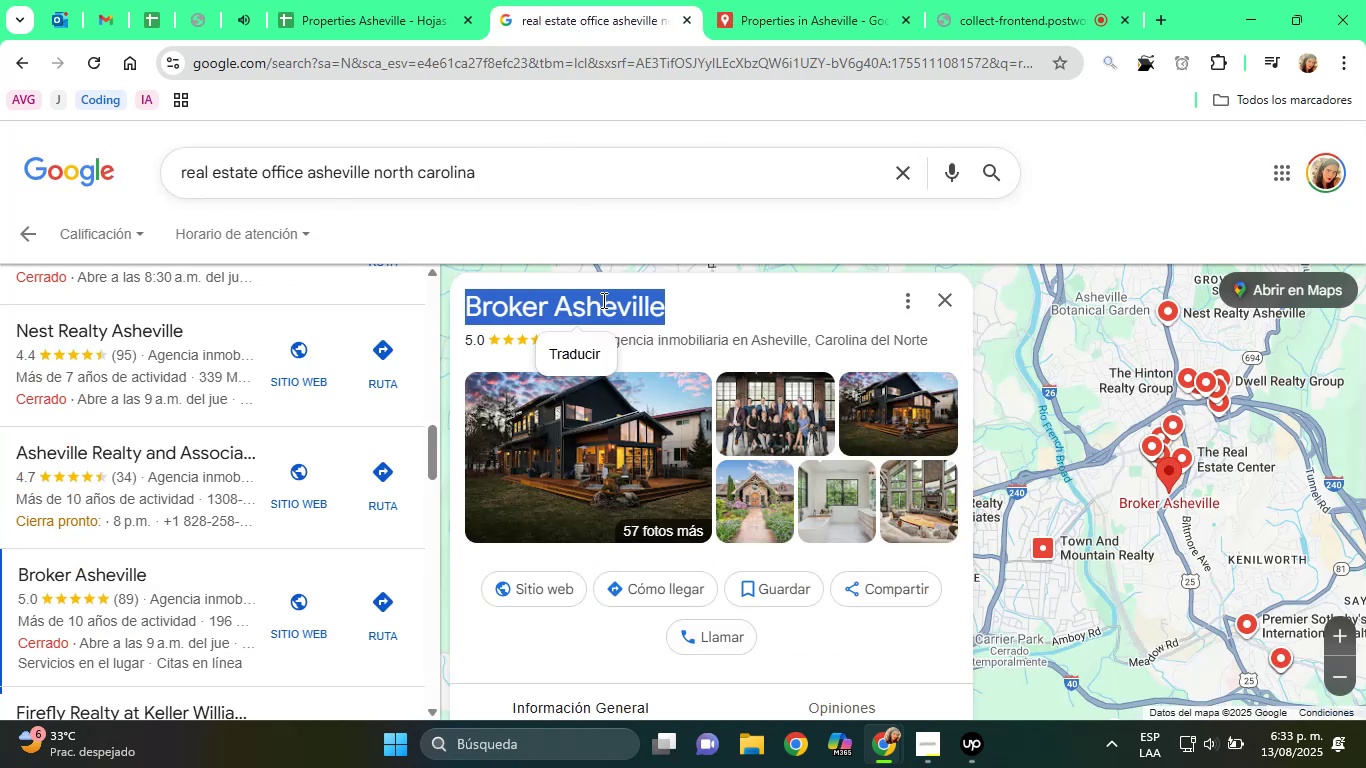 
double_click([602, 300])
 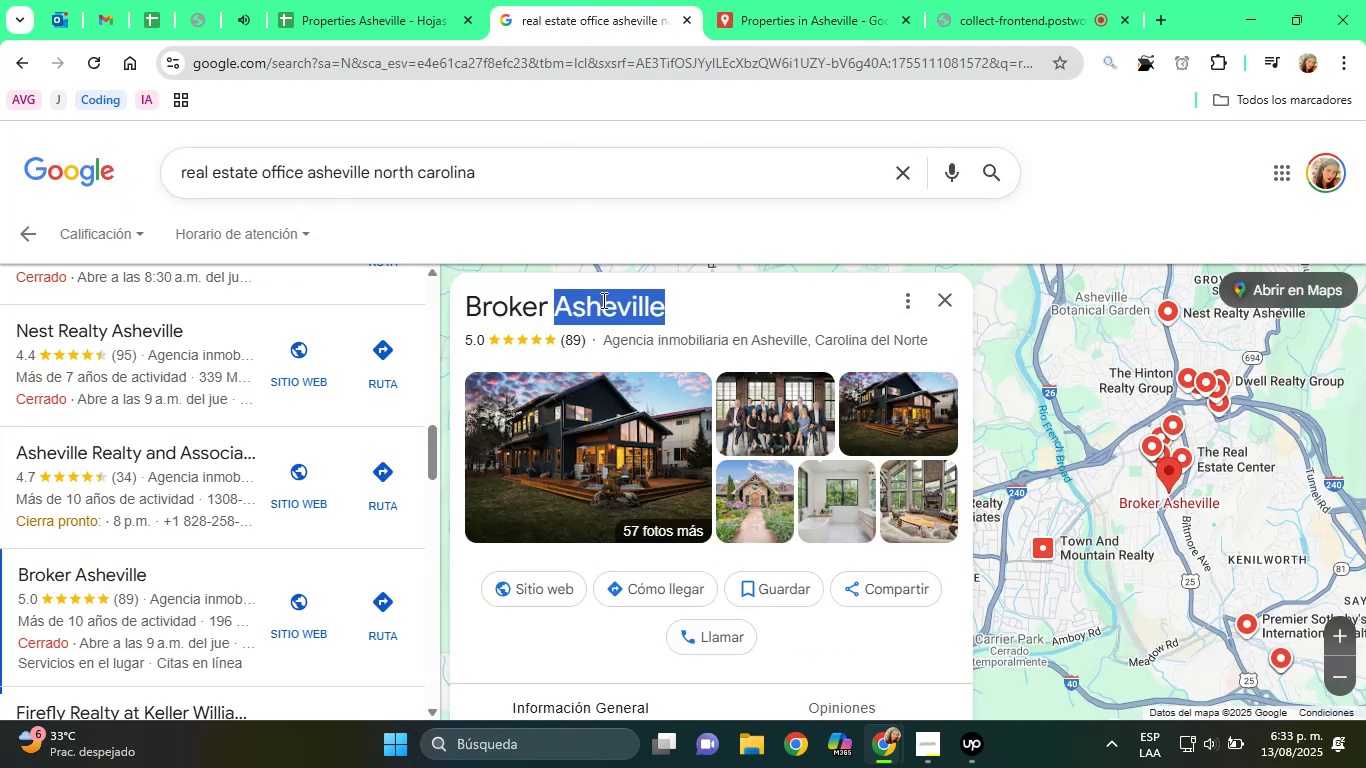 
triple_click([602, 300])
 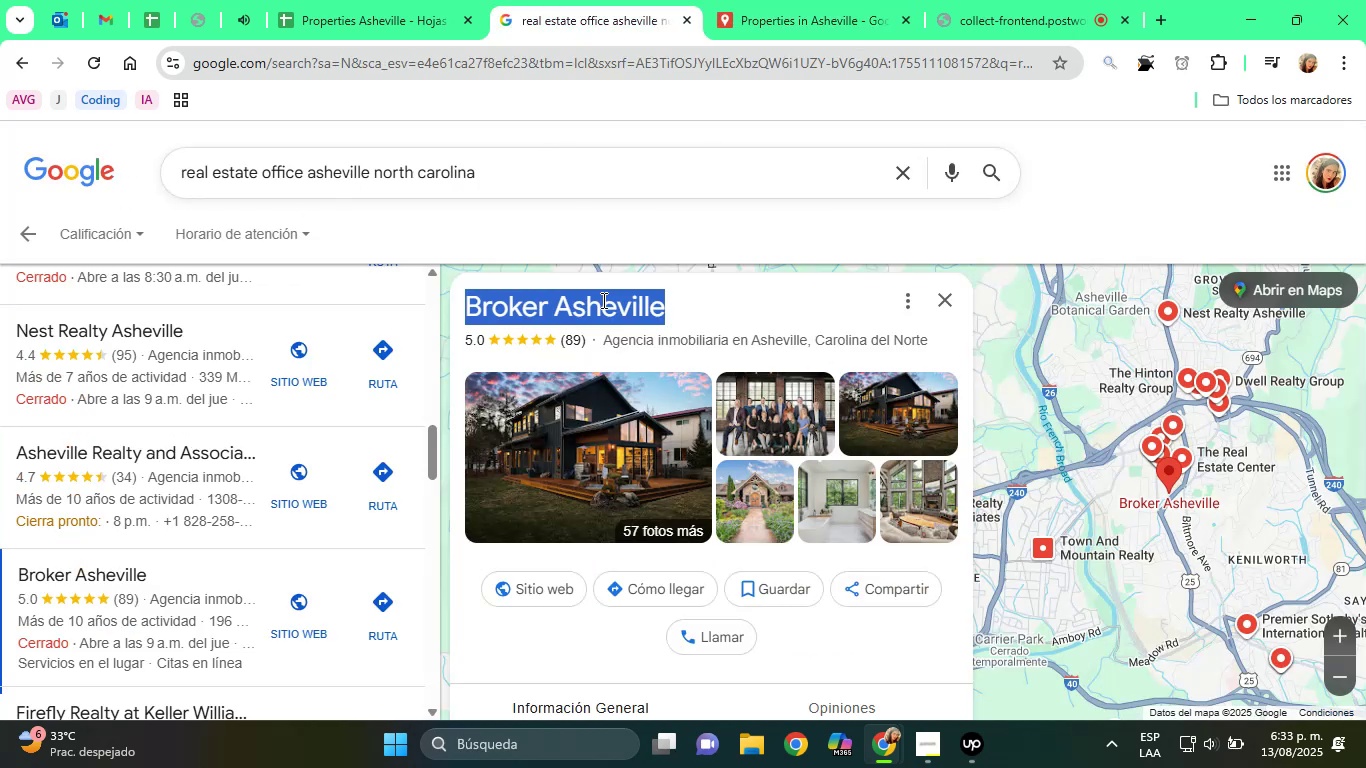 
key(Control+C)
 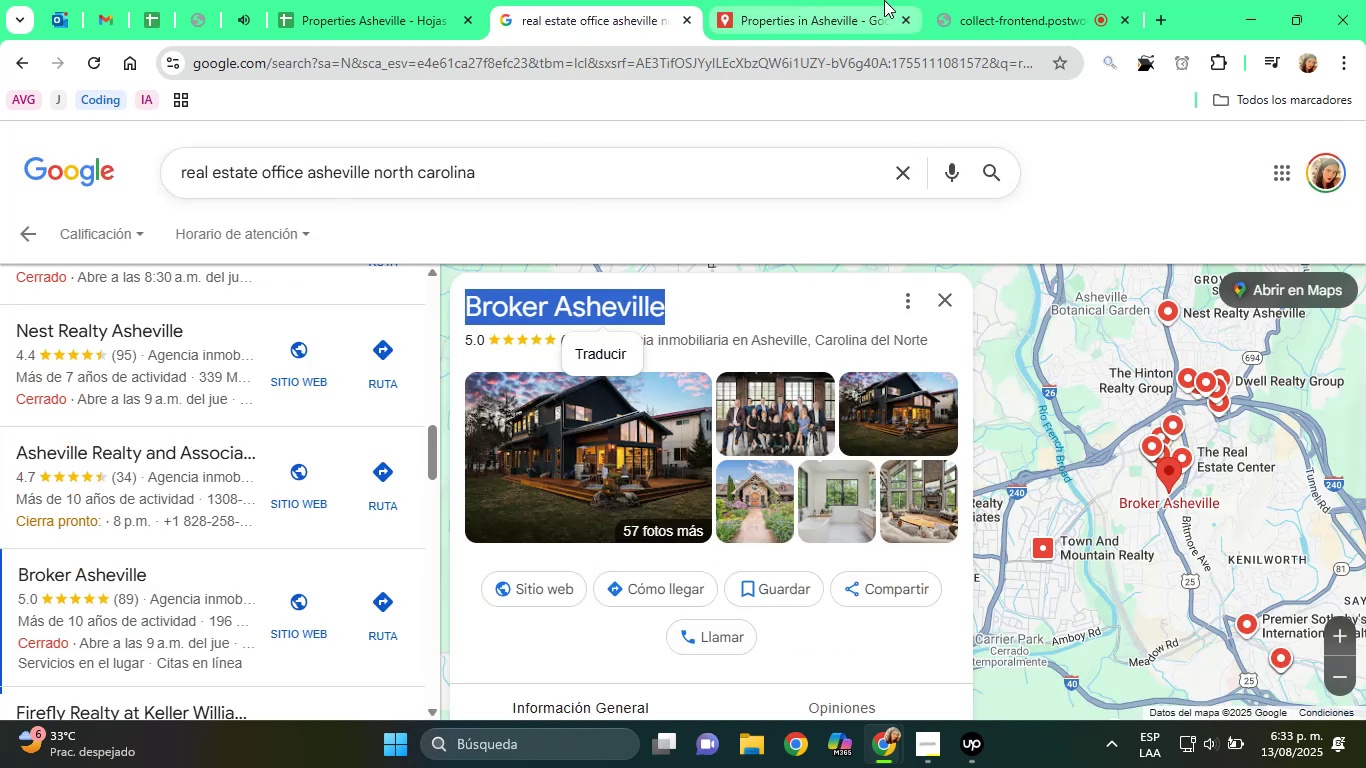 
left_click([853, 0])
 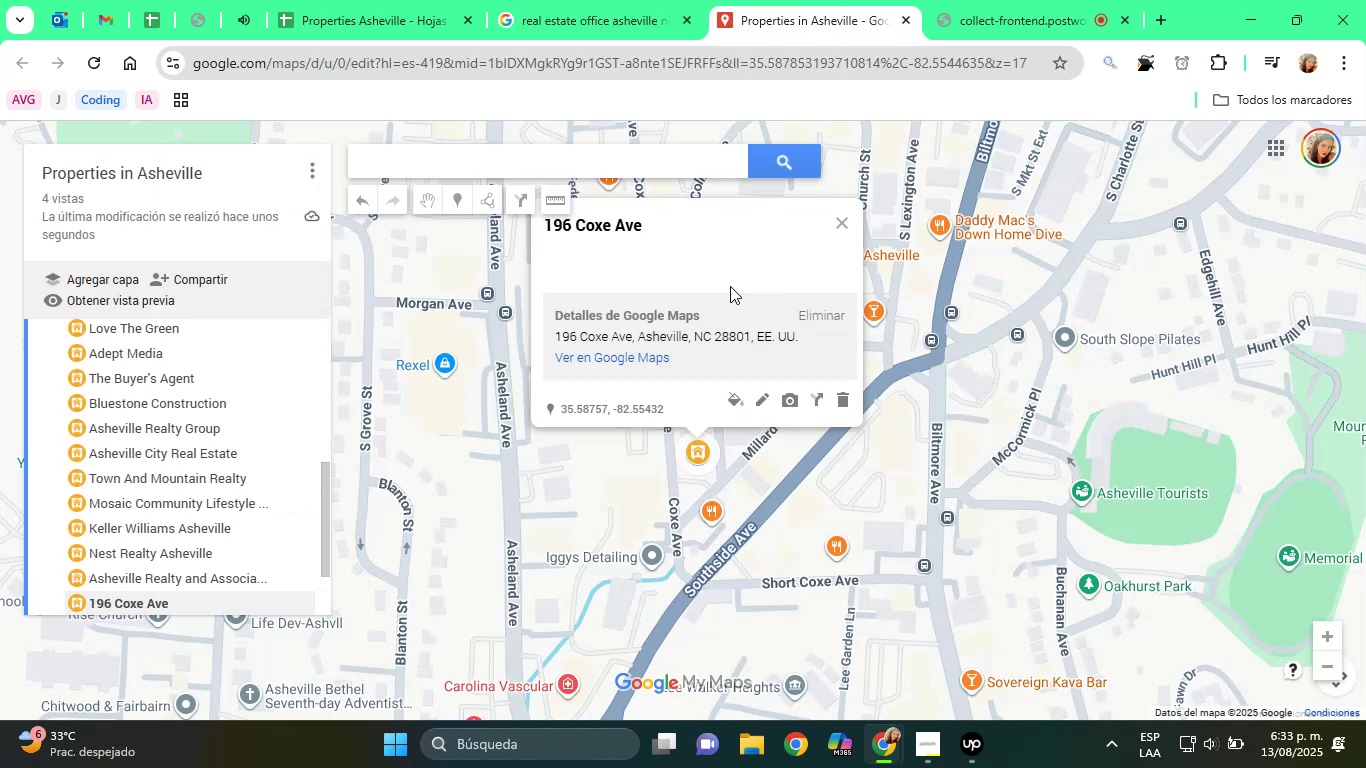 
left_click([761, 391])
 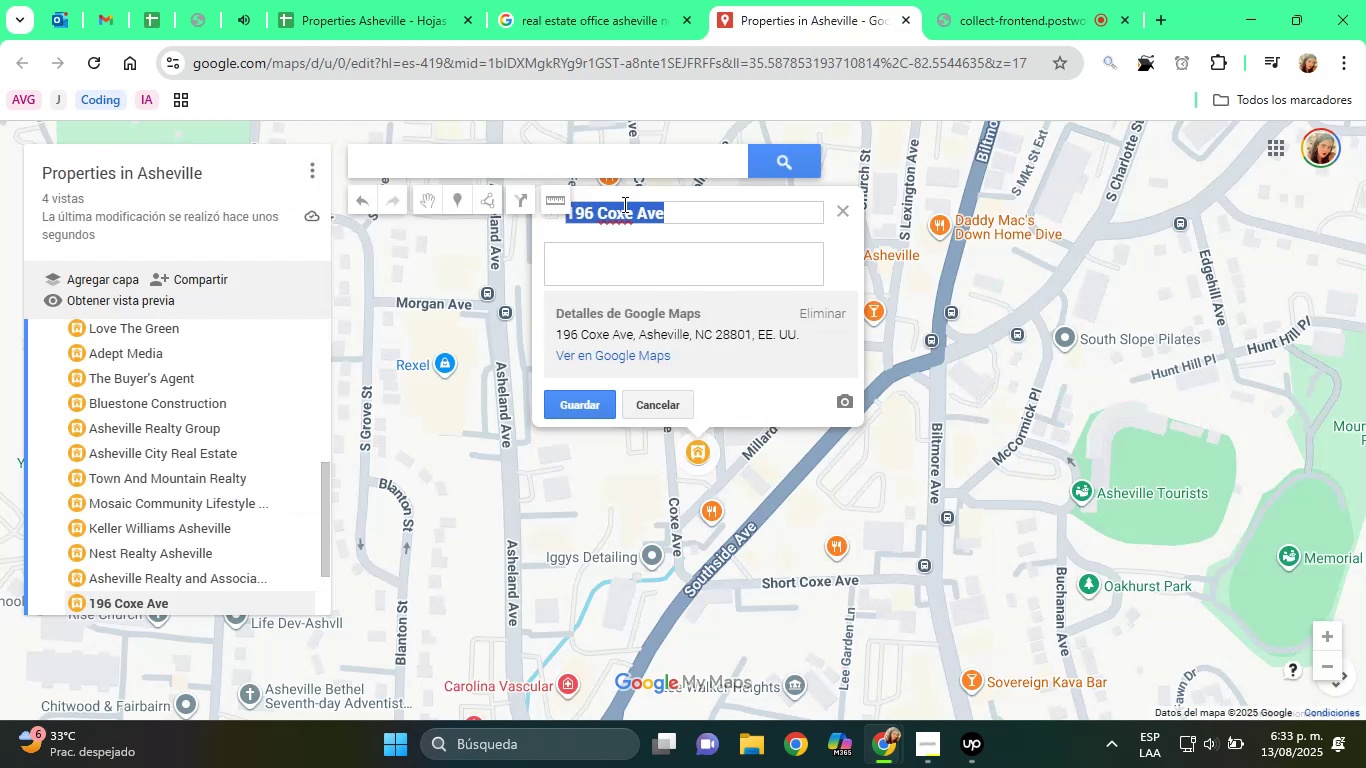 
key(Control+V)
 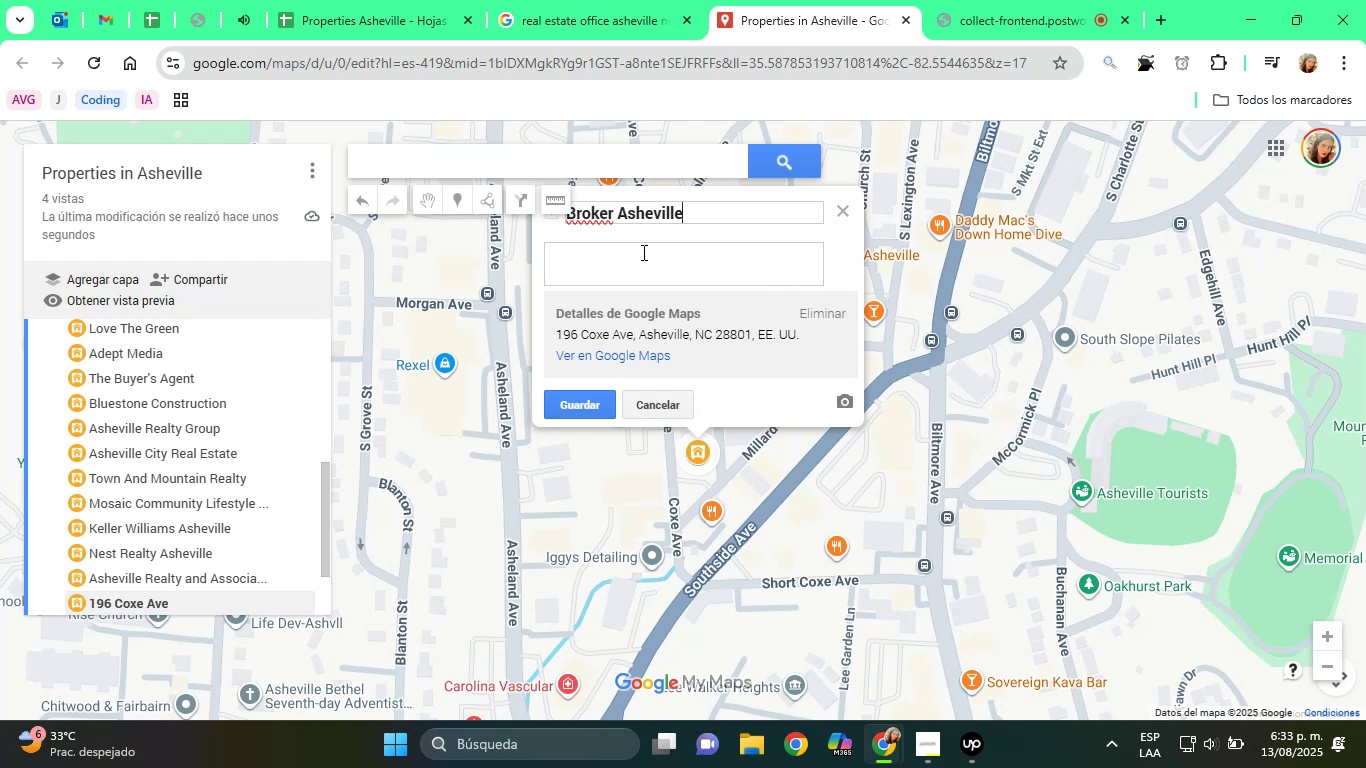 
left_click([642, 253])
 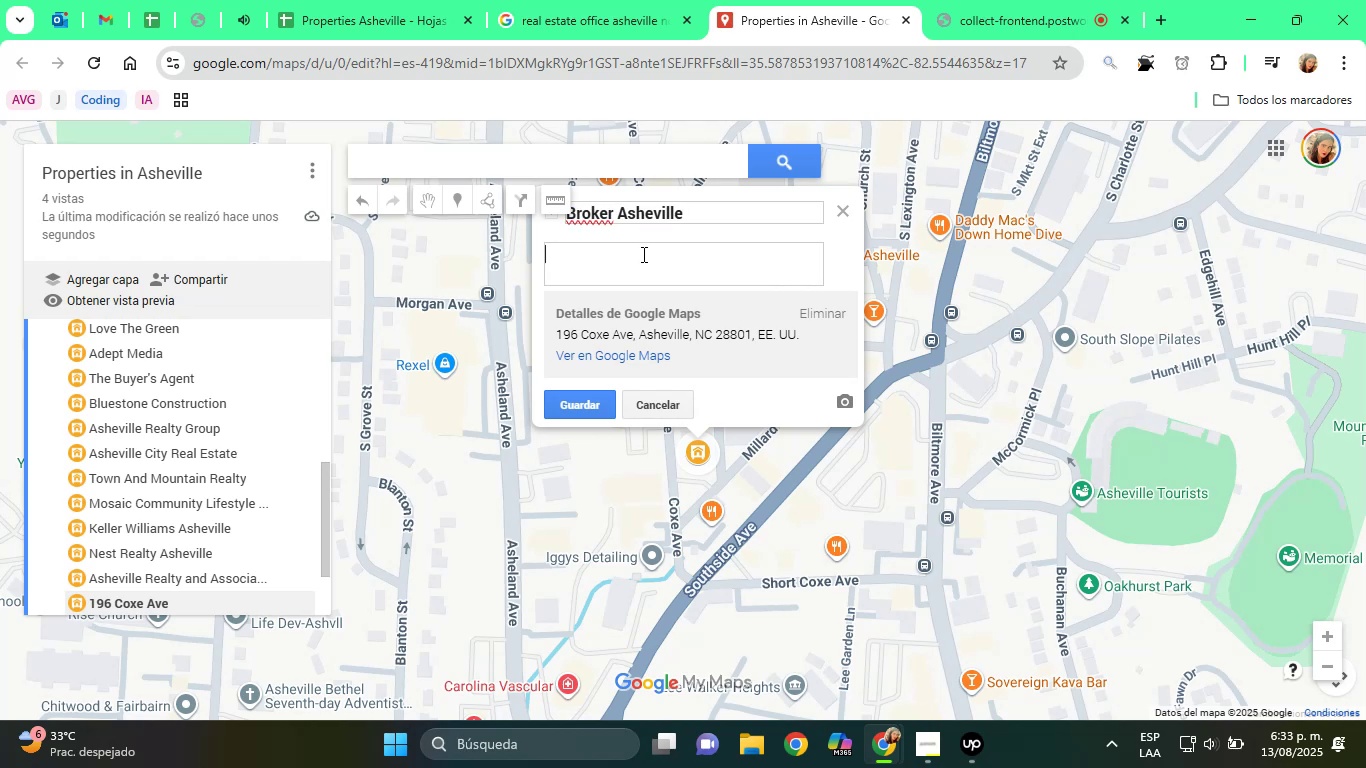 
type(Agec)
key(Backspace)
type(ncy Office)
 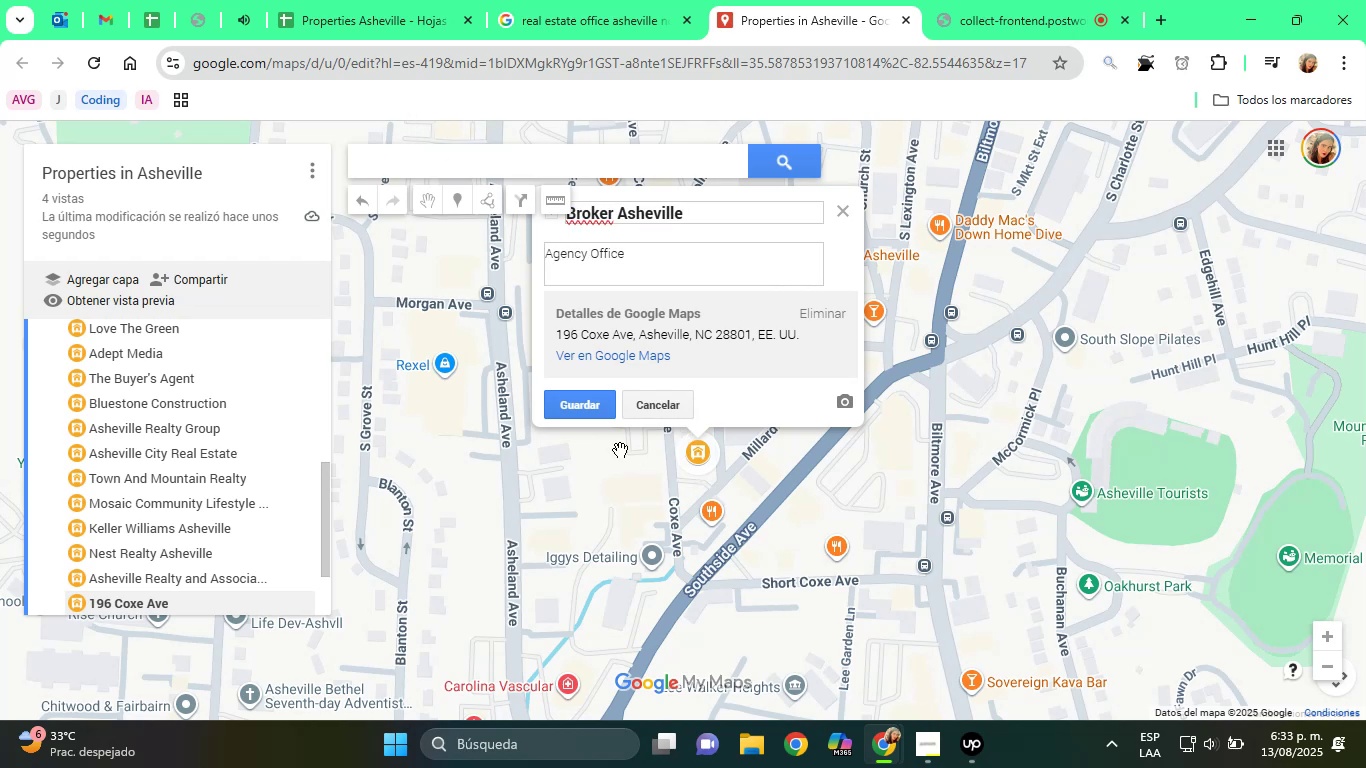 
left_click([564, 416])
 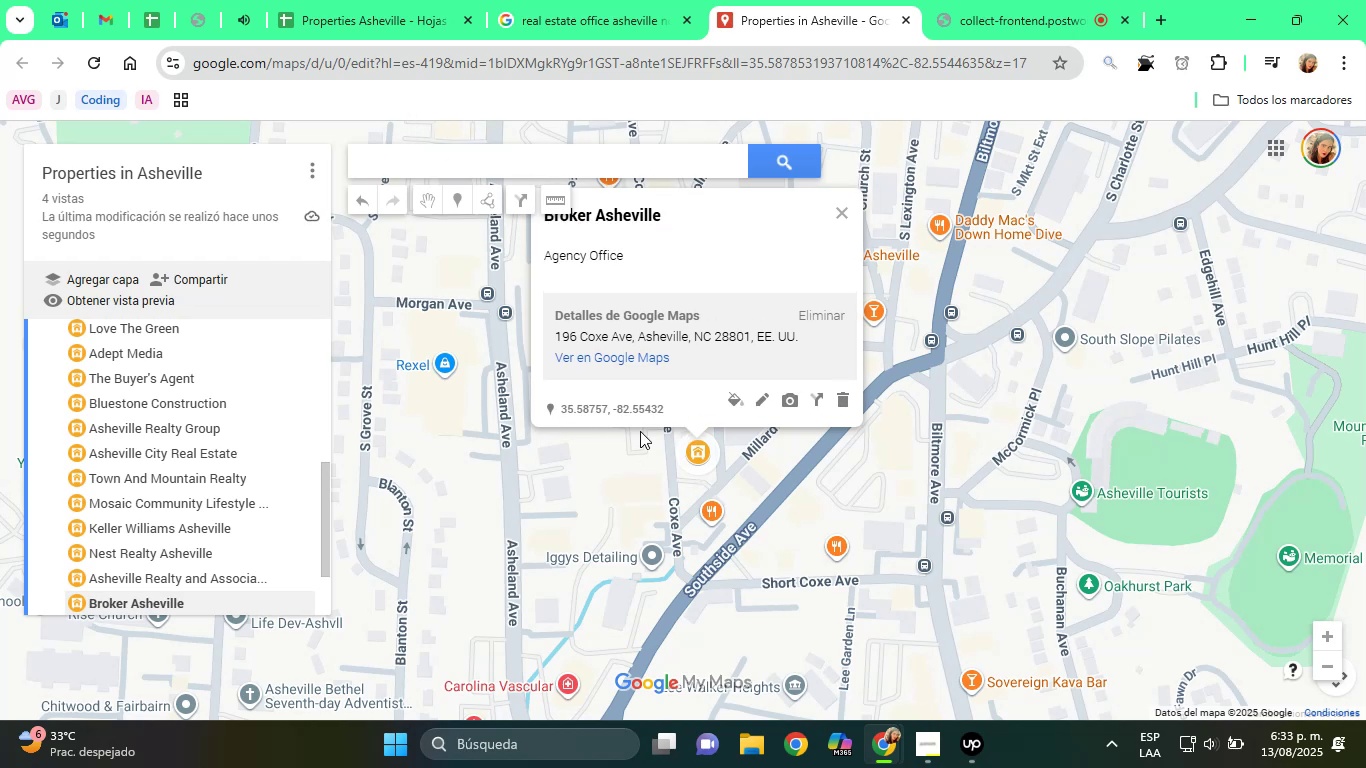 
scroll: coordinate [792, 515], scroll_direction: down, amount: 1.0
 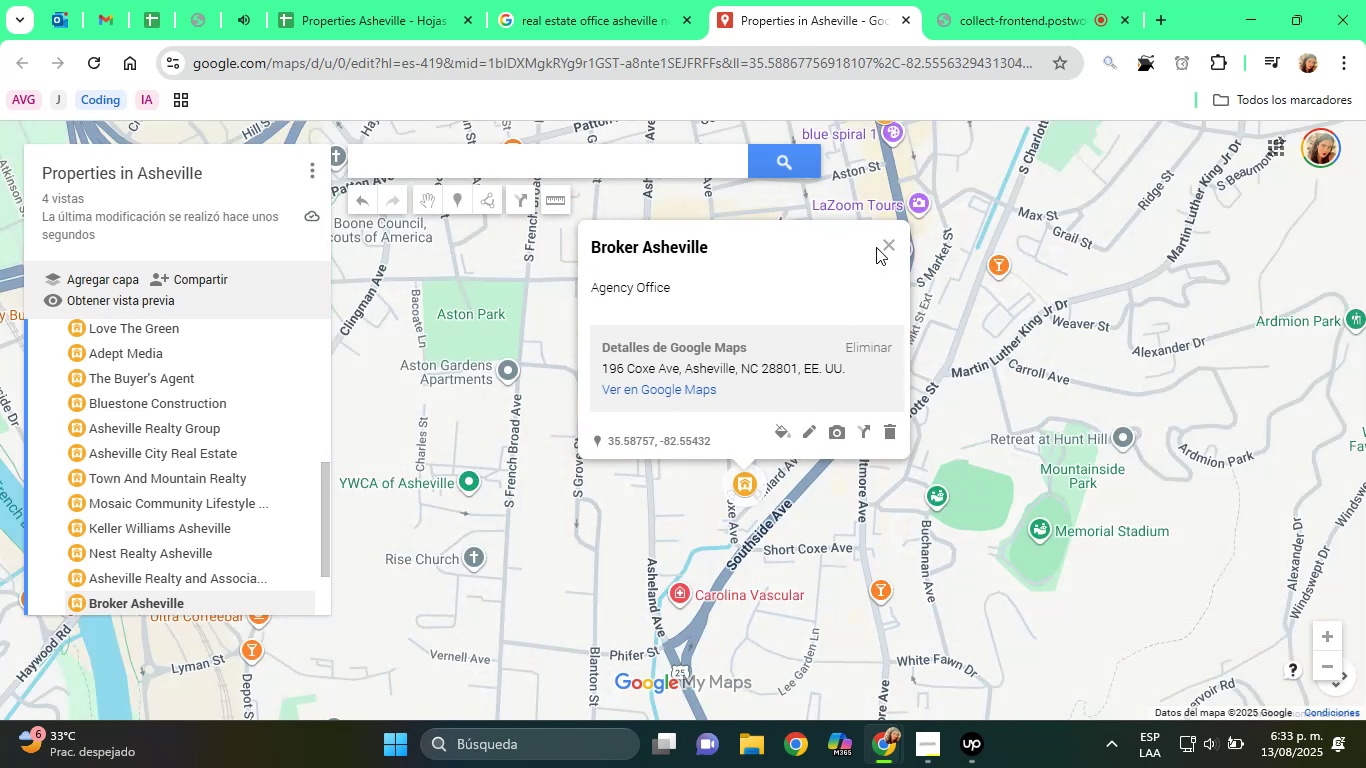 
left_click([883, 246])
 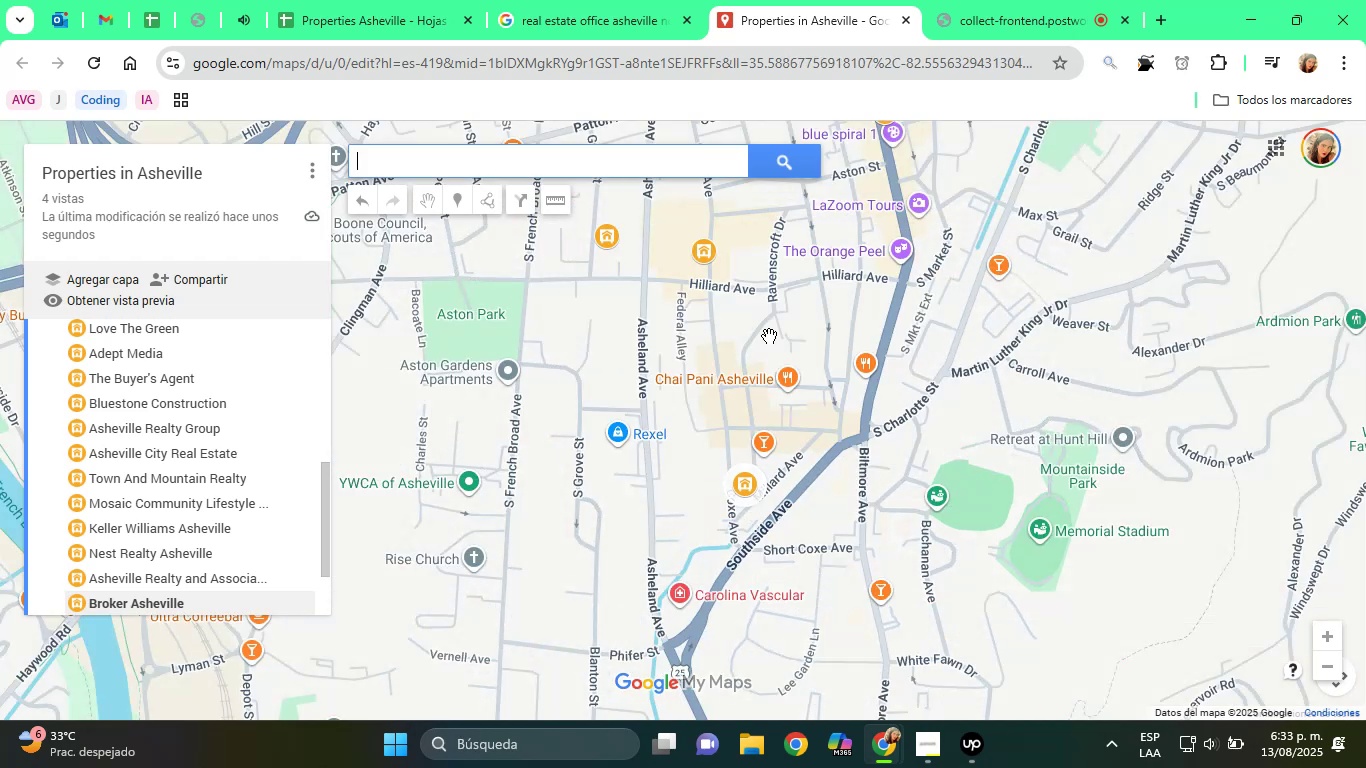 
scroll: coordinate [484, 378], scroll_direction: down, amount: 3.0
 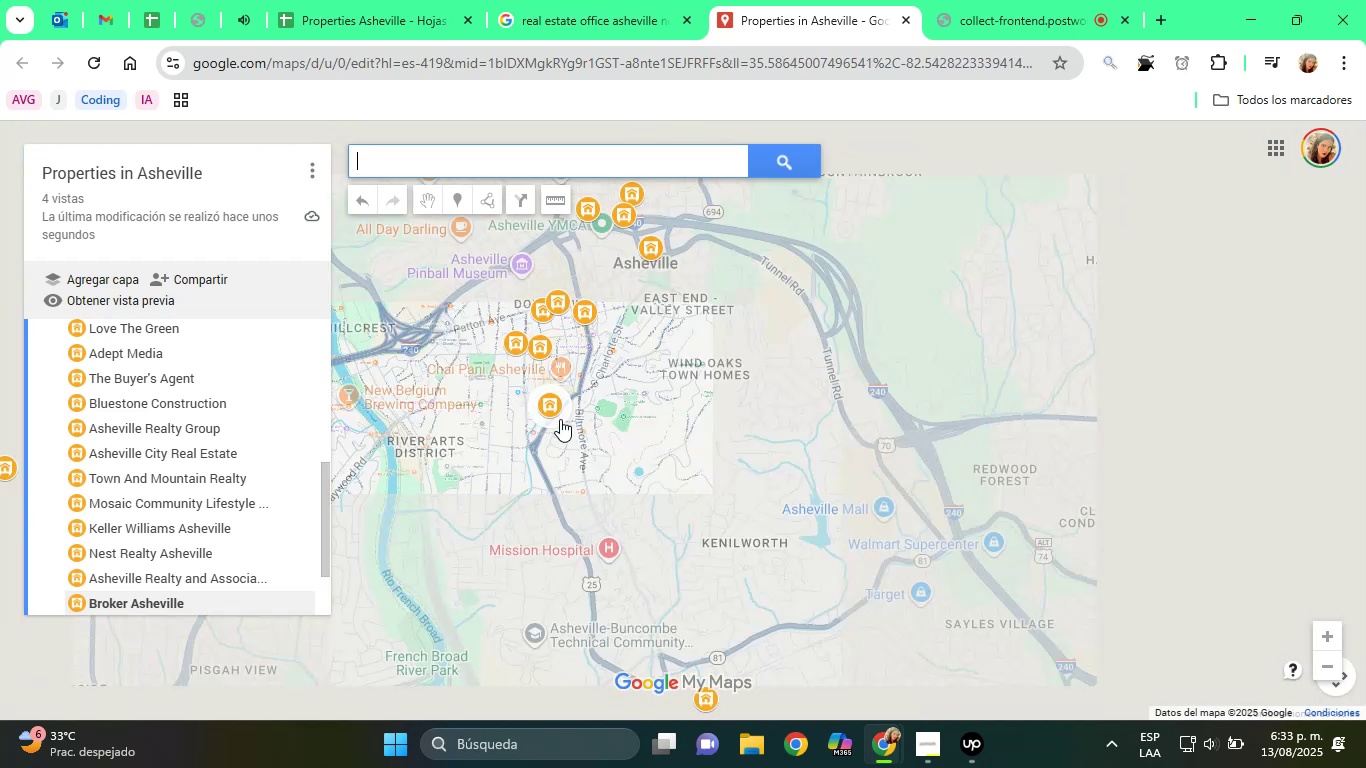 
left_click_drag(start_coordinate=[652, 441], to_coordinate=[814, 544])
 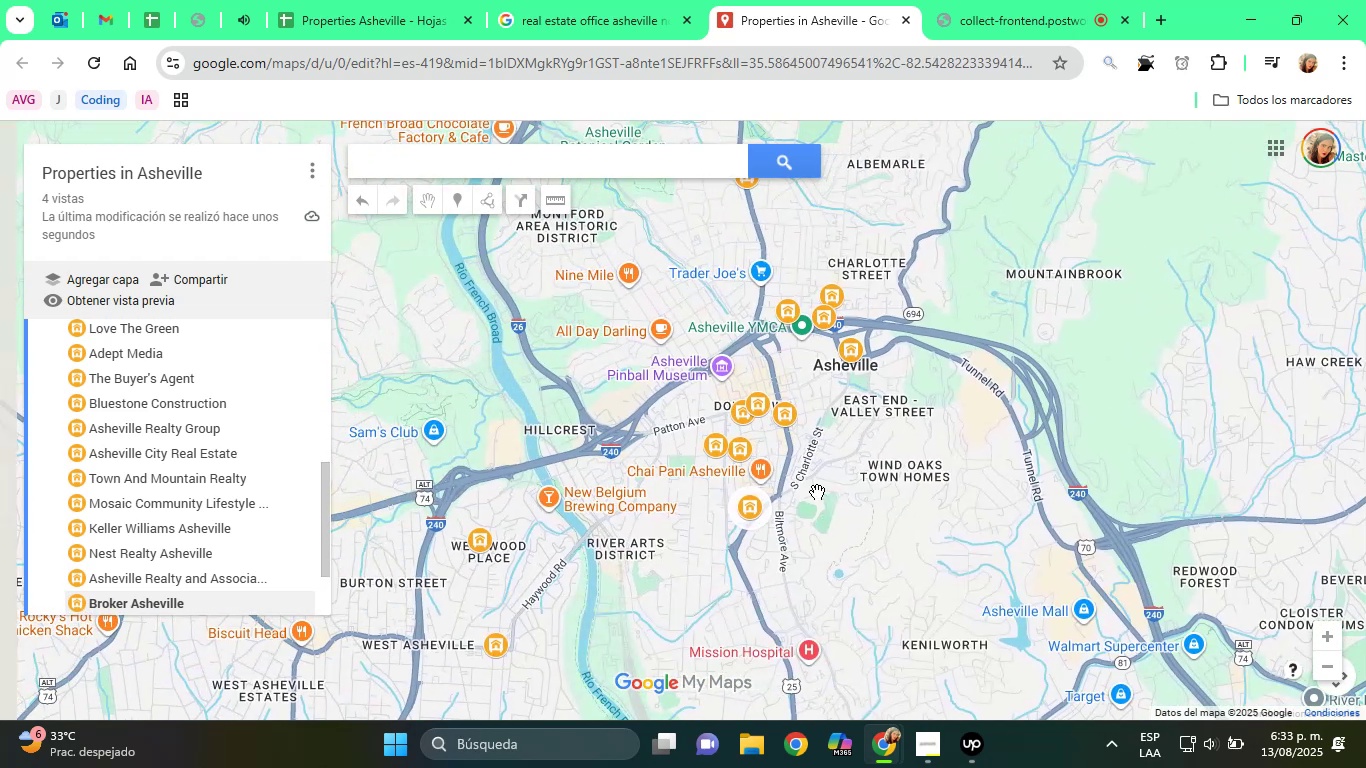 
scroll: coordinate [895, 460], scroll_direction: down, amount: 5.0
 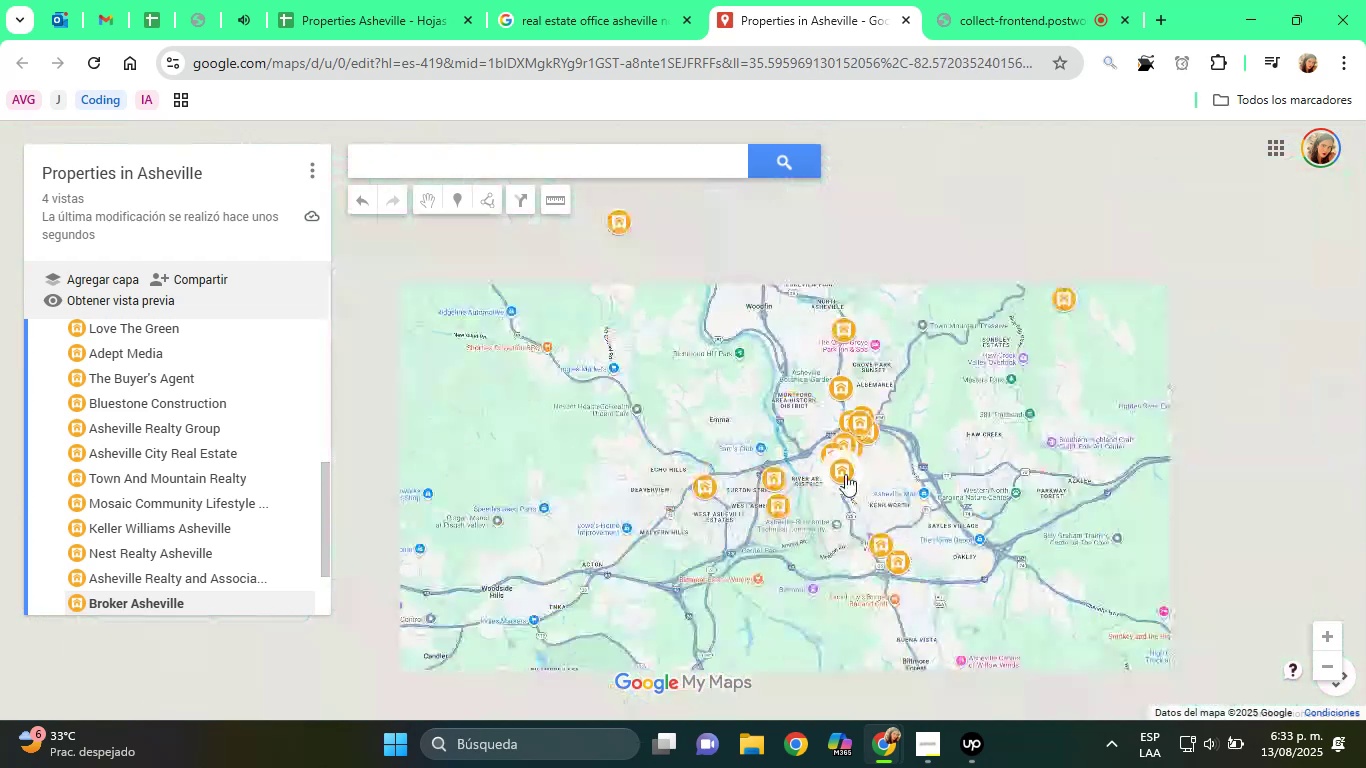 
scroll: coordinate [473, 428], scroll_direction: up, amount: 1.0
 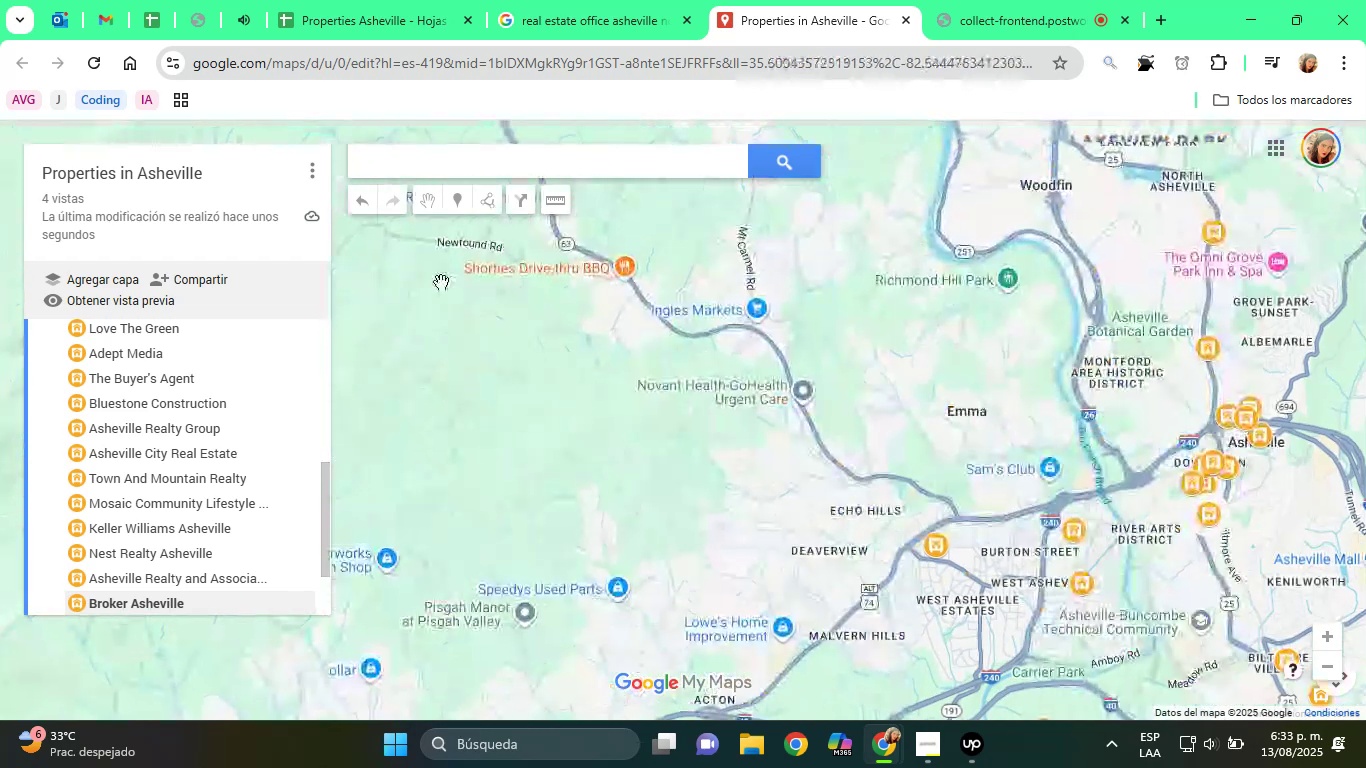 
scroll: coordinate [235, 402], scroll_direction: down, amount: 1.0
 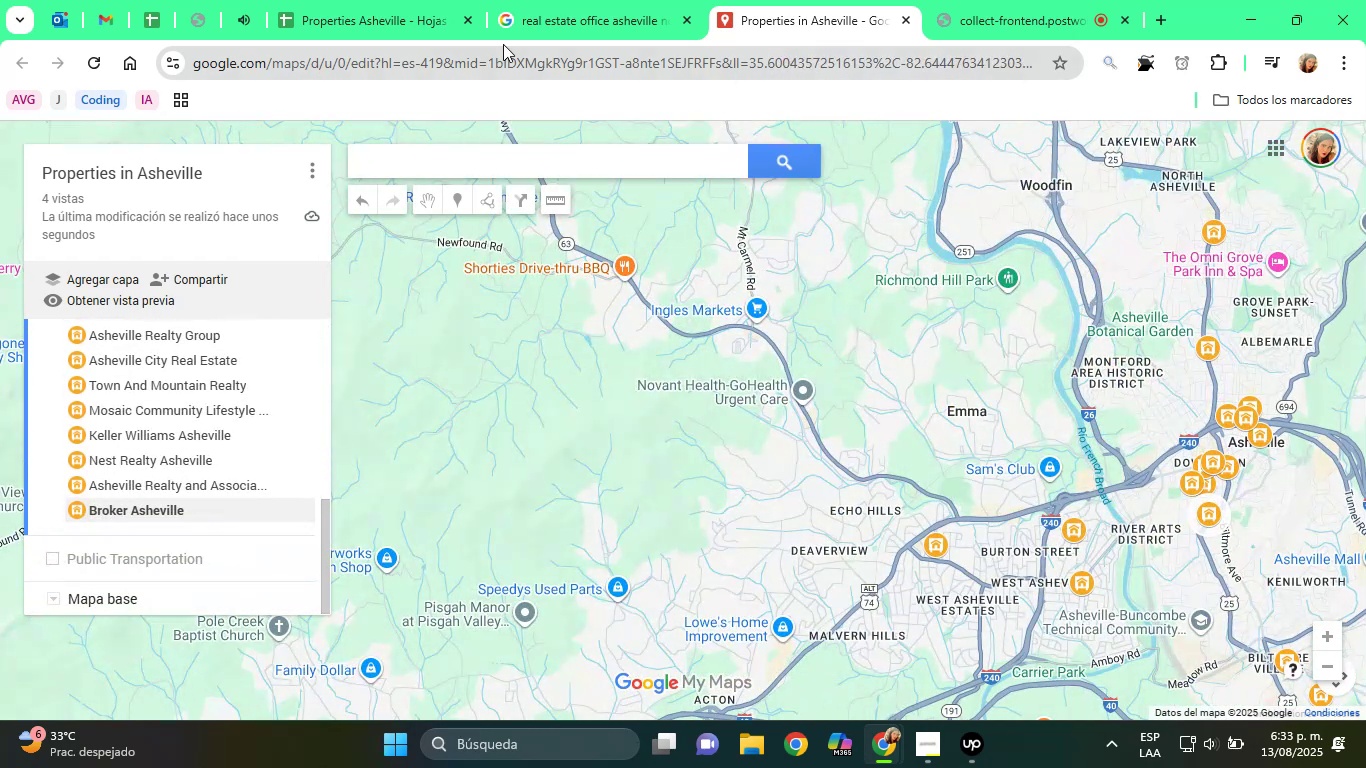 
left_click([557, 0])
 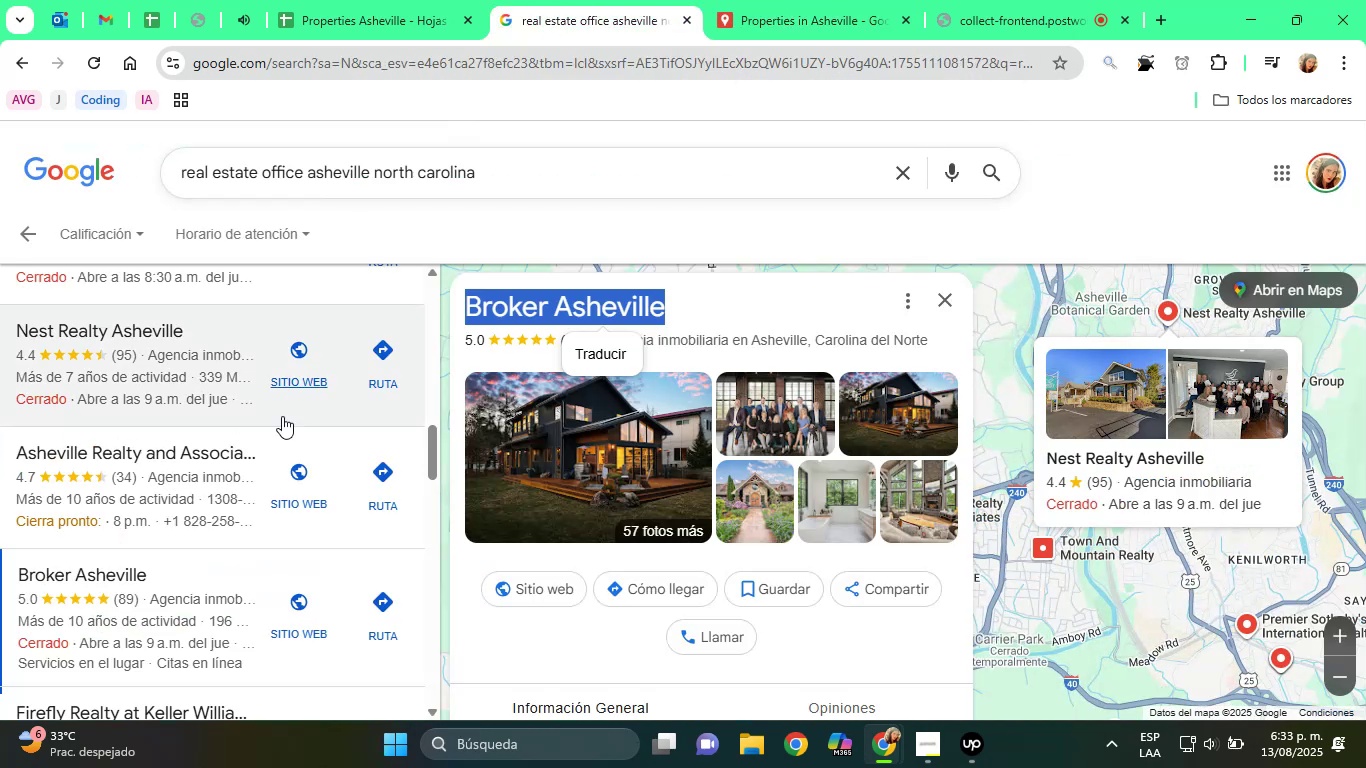 
scroll: coordinate [254, 471], scroll_direction: down, amount: 1.0
 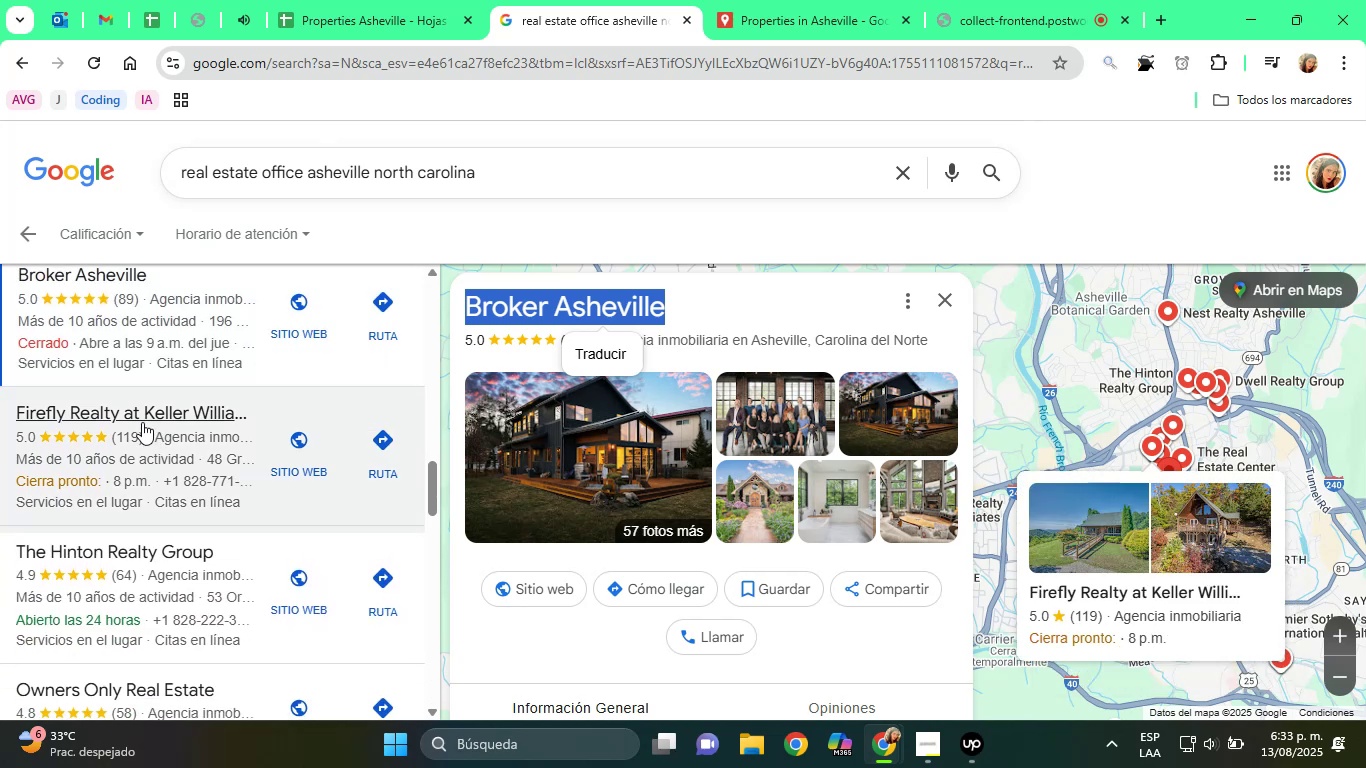 
left_click([142, 422])
 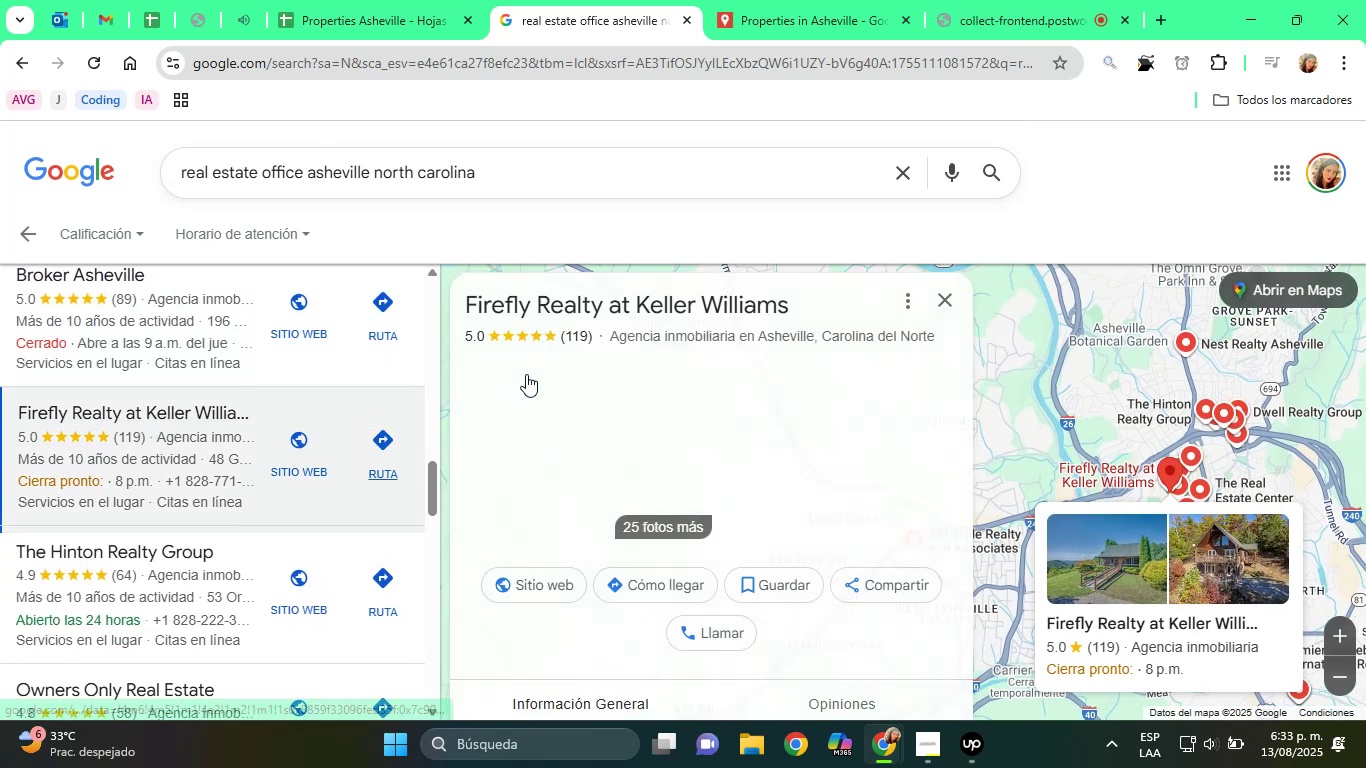 
scroll: coordinate [631, 419], scroll_direction: down, amount: 3.0
 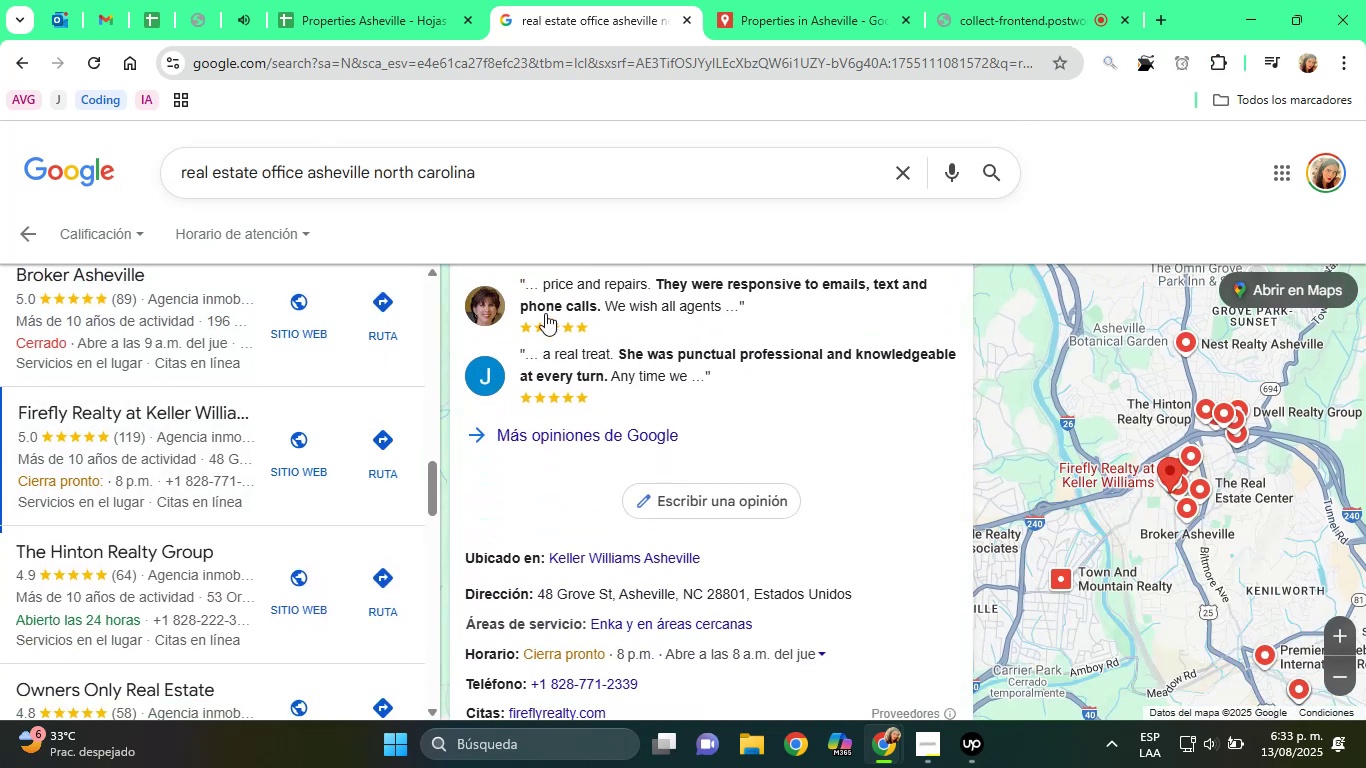 
left_click([361, 0])
 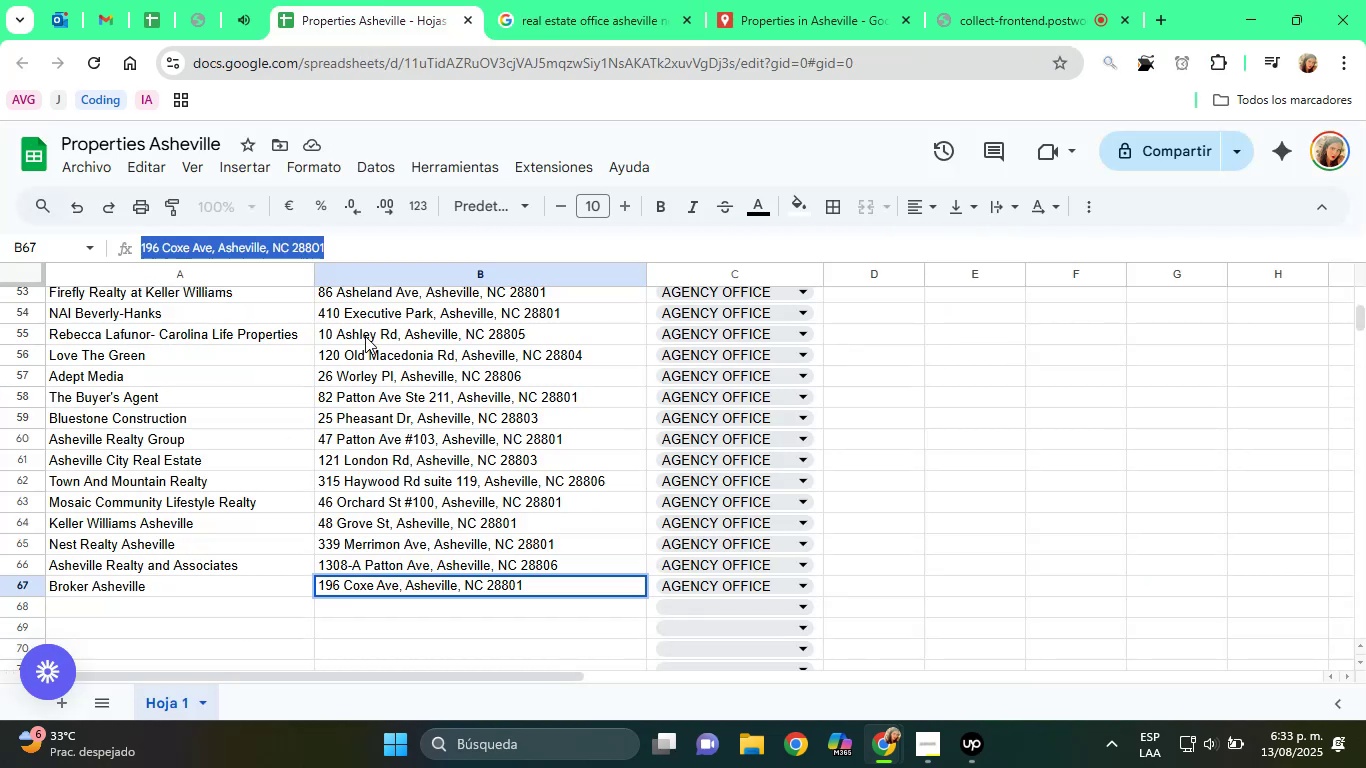 
left_click([396, 381])
 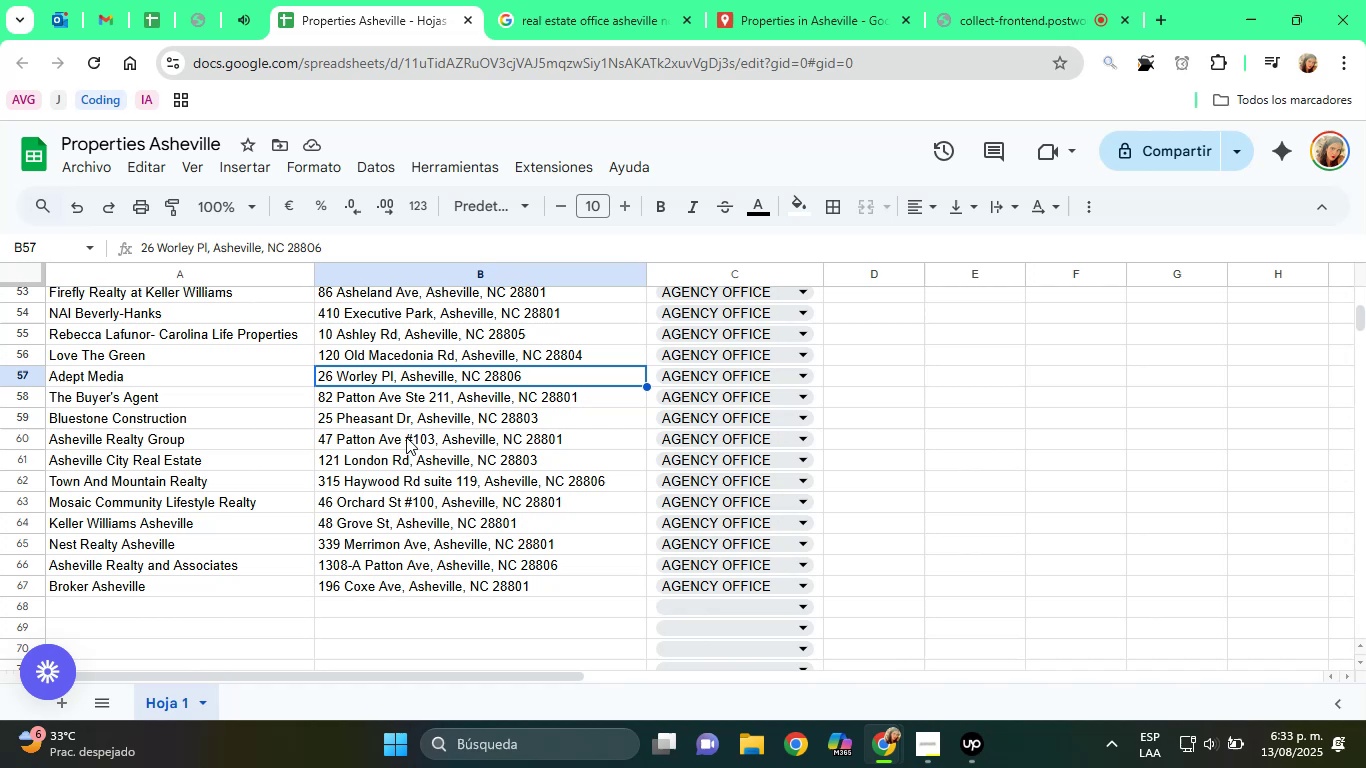 
scroll: coordinate [403, 432], scroll_direction: up, amount: 2.0
 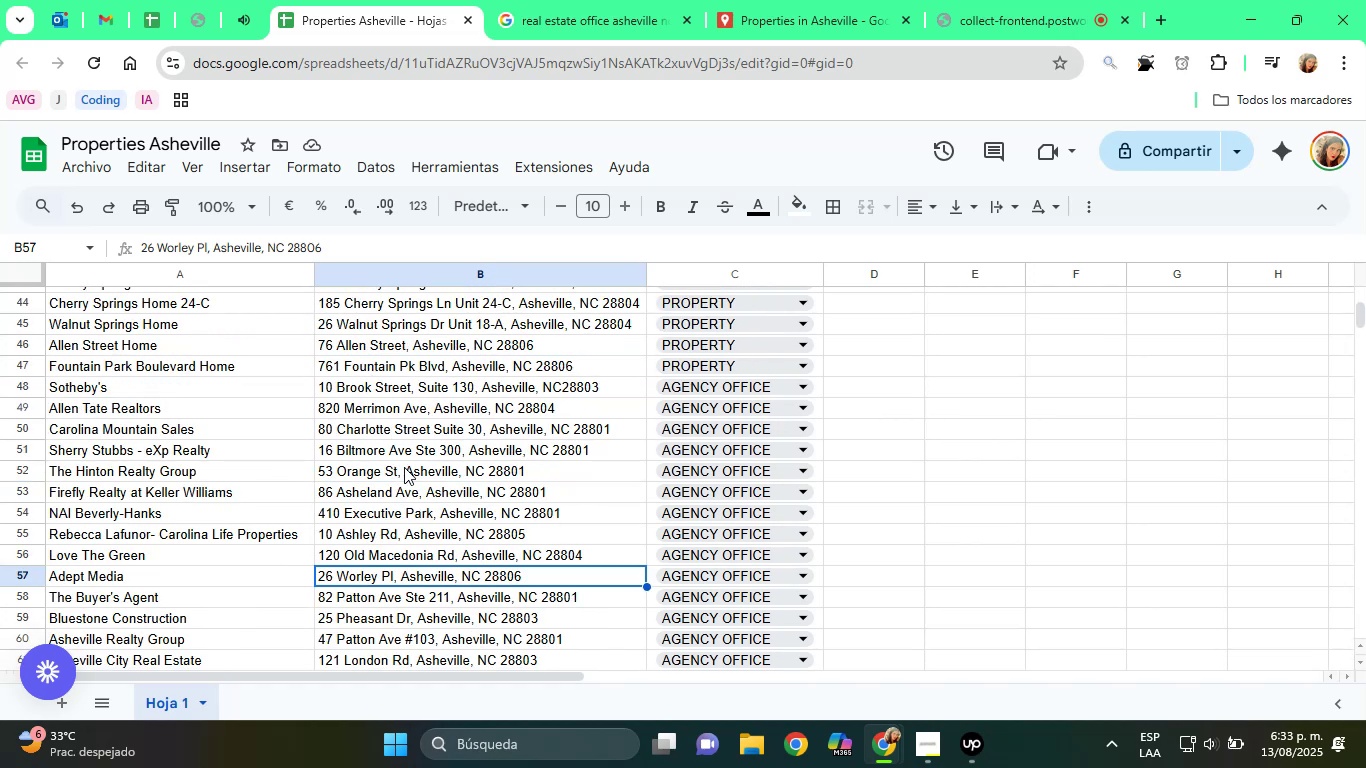 
scroll: coordinate [406, 484], scroll_direction: down, amount: 1.0
 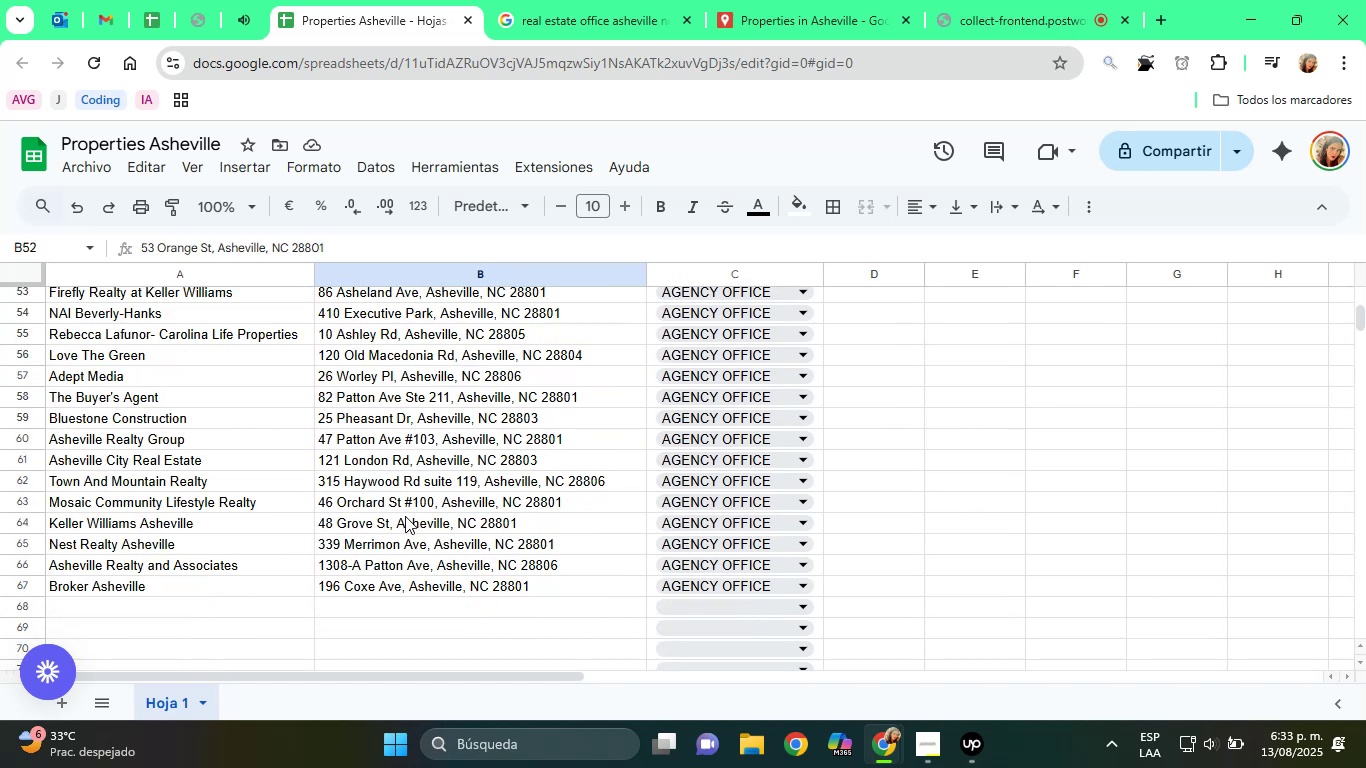 
left_click([406, 526])
 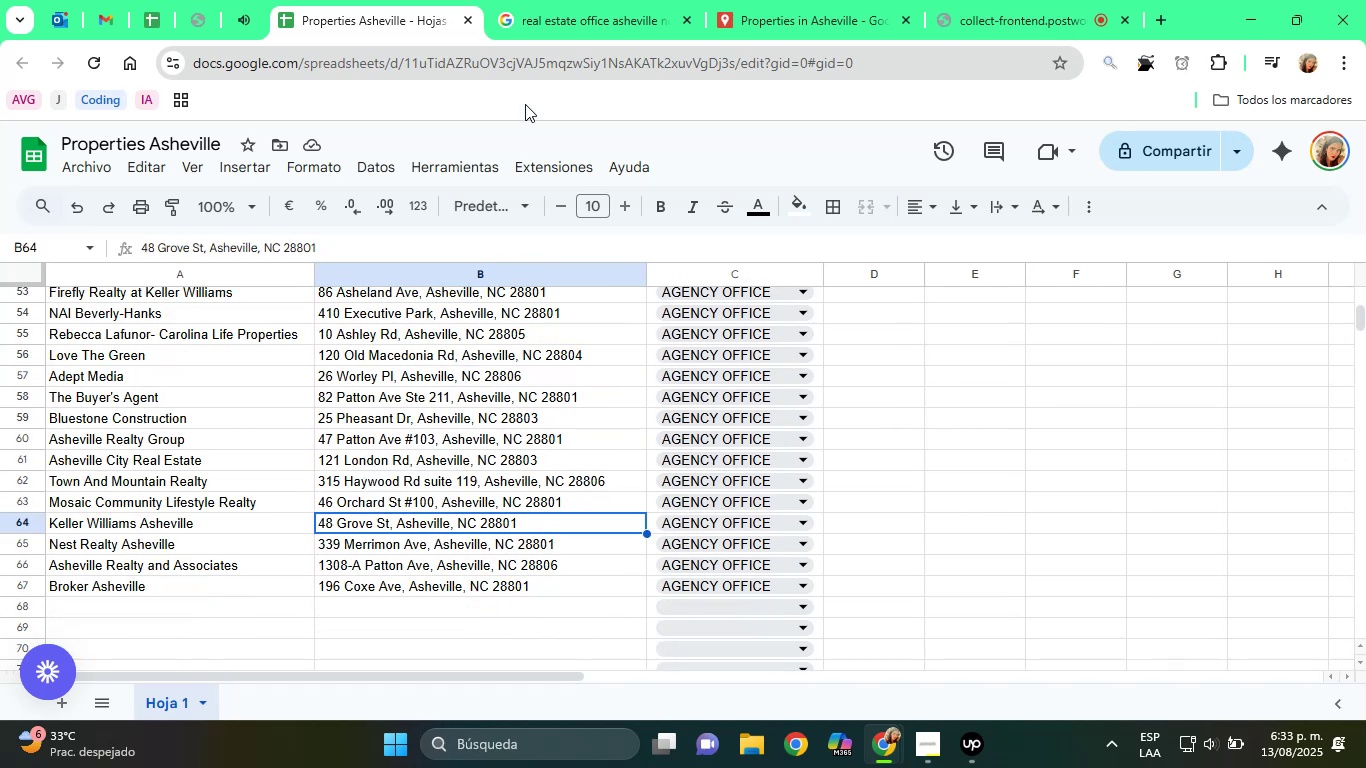 
mouse_move([705, -1])
 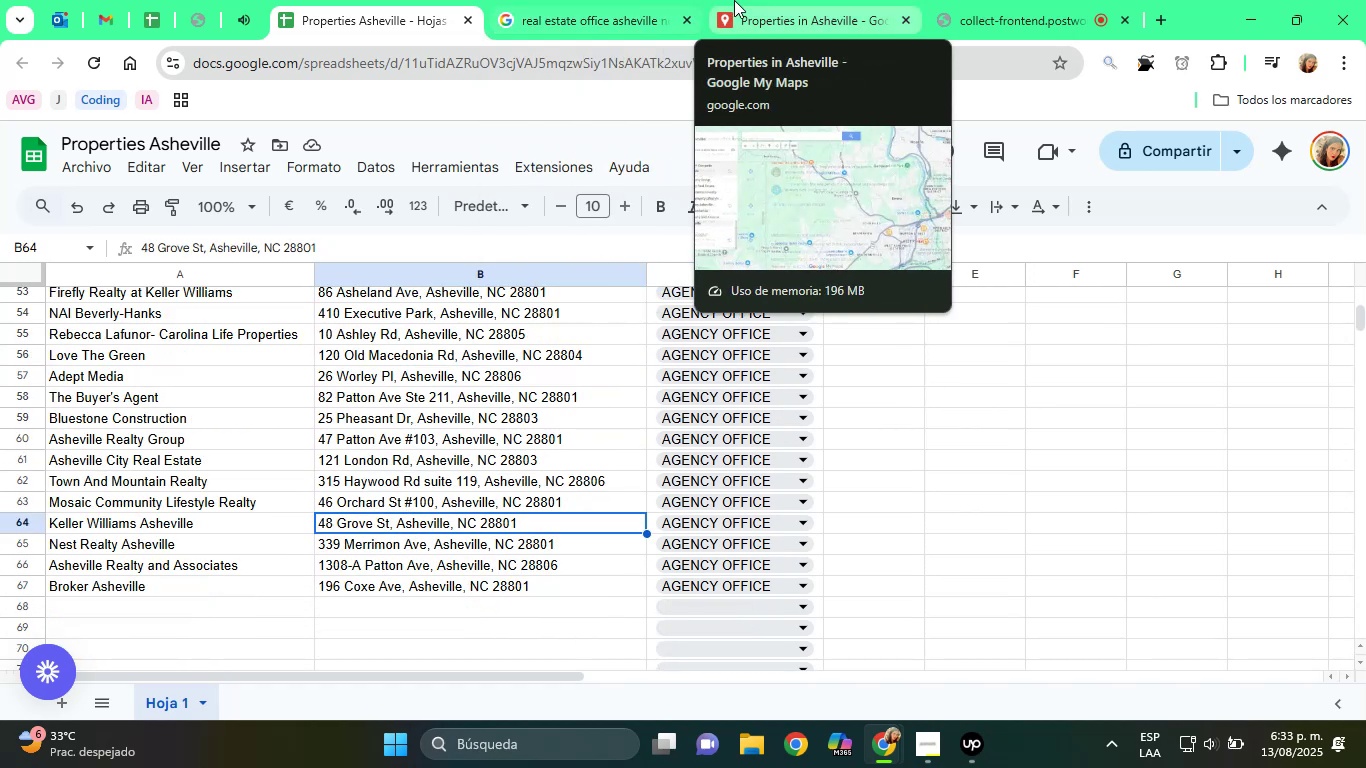 
left_click([734, 0])
 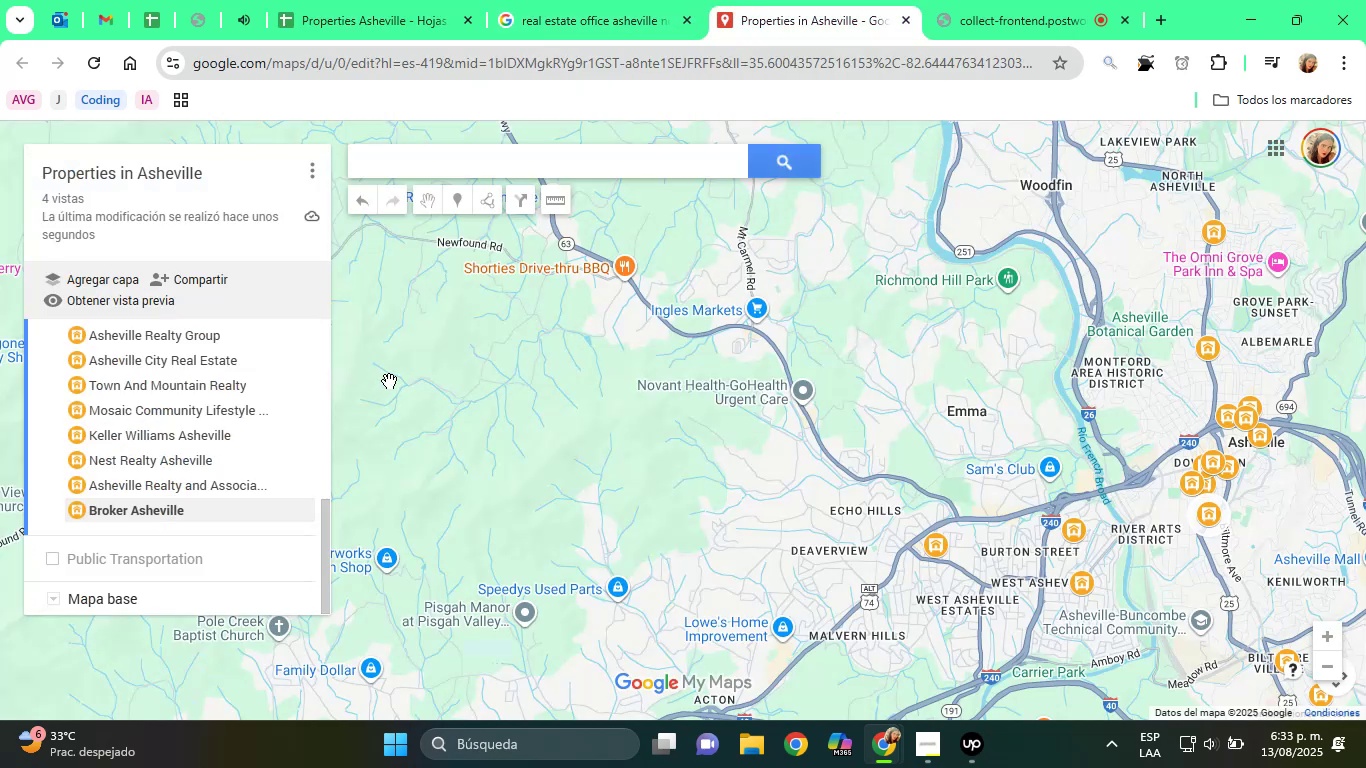 
left_click([588, 0])
 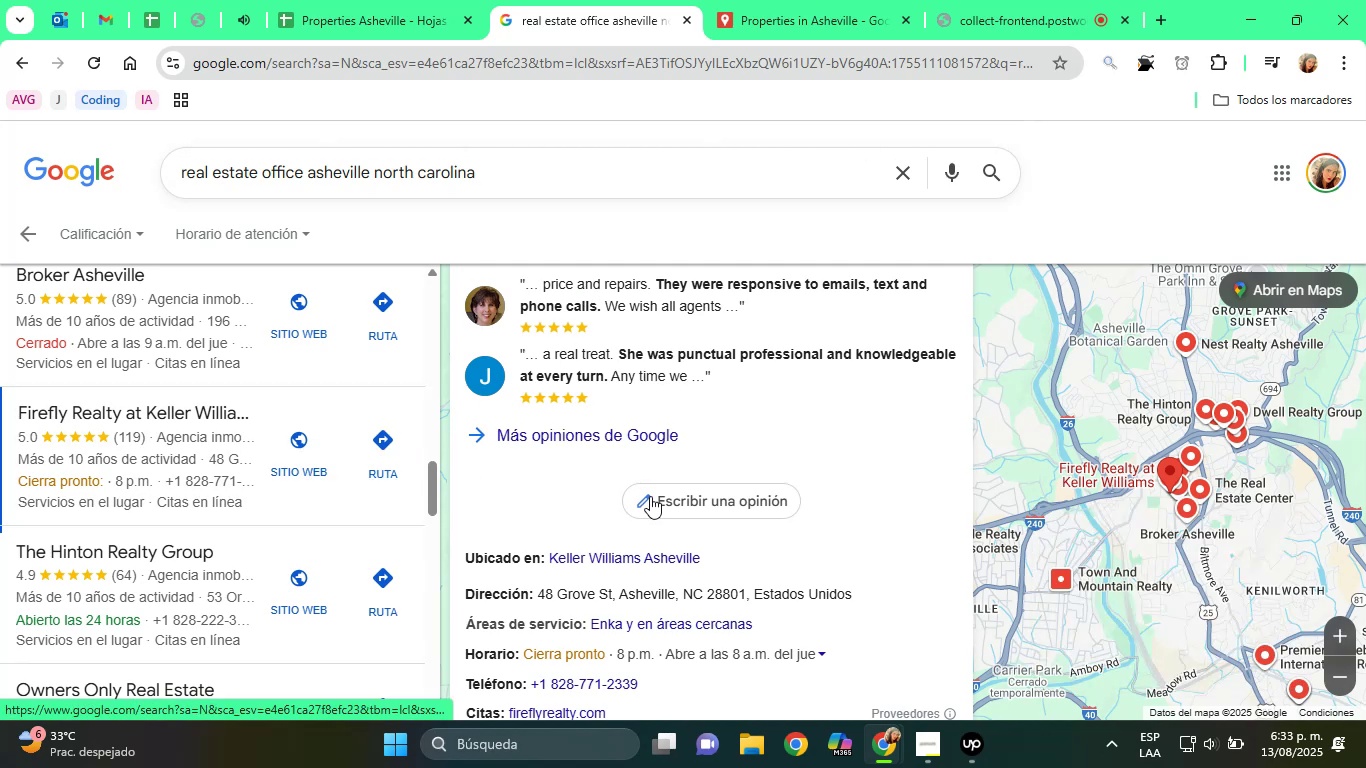 
wait(5.07)
 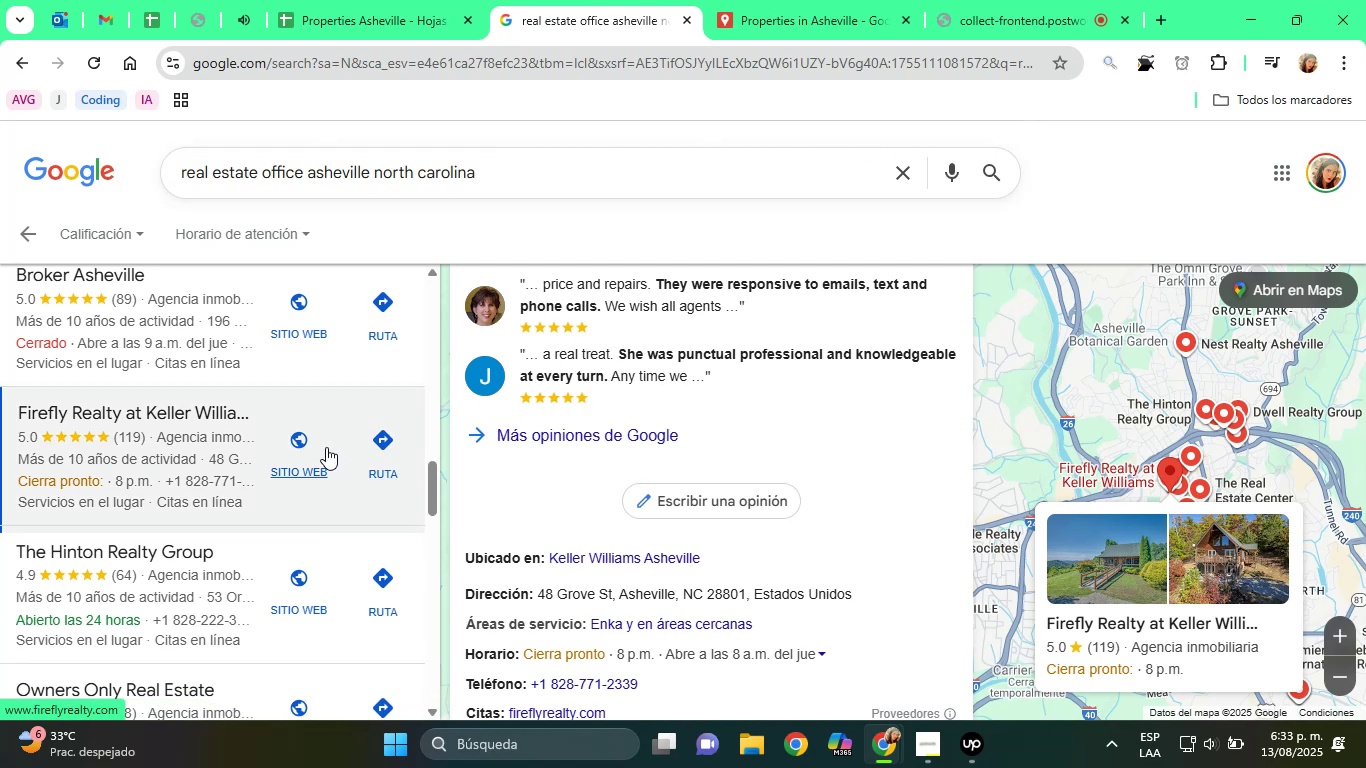 
left_click([392, 0])
 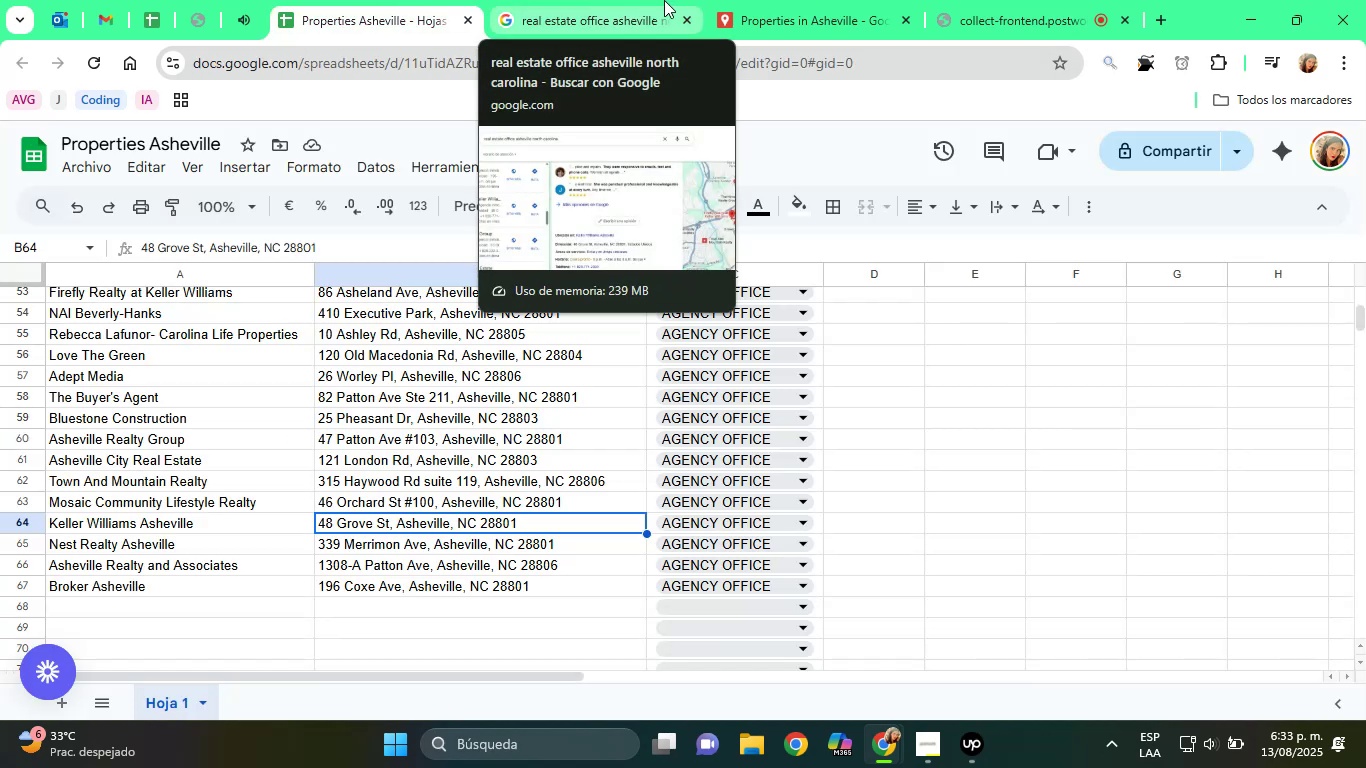 
left_click([604, 0])
 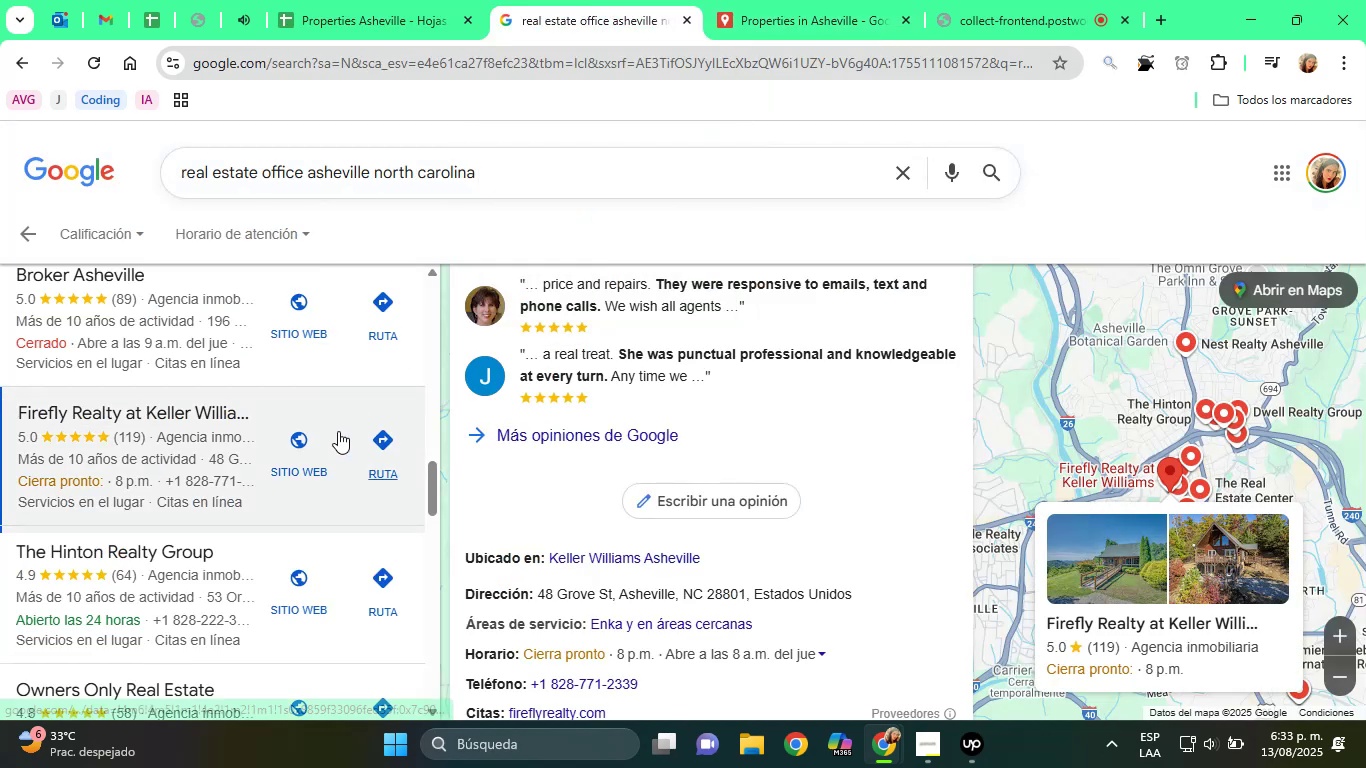 
scroll: coordinate [232, 531], scroll_direction: down, amount: 2.0
 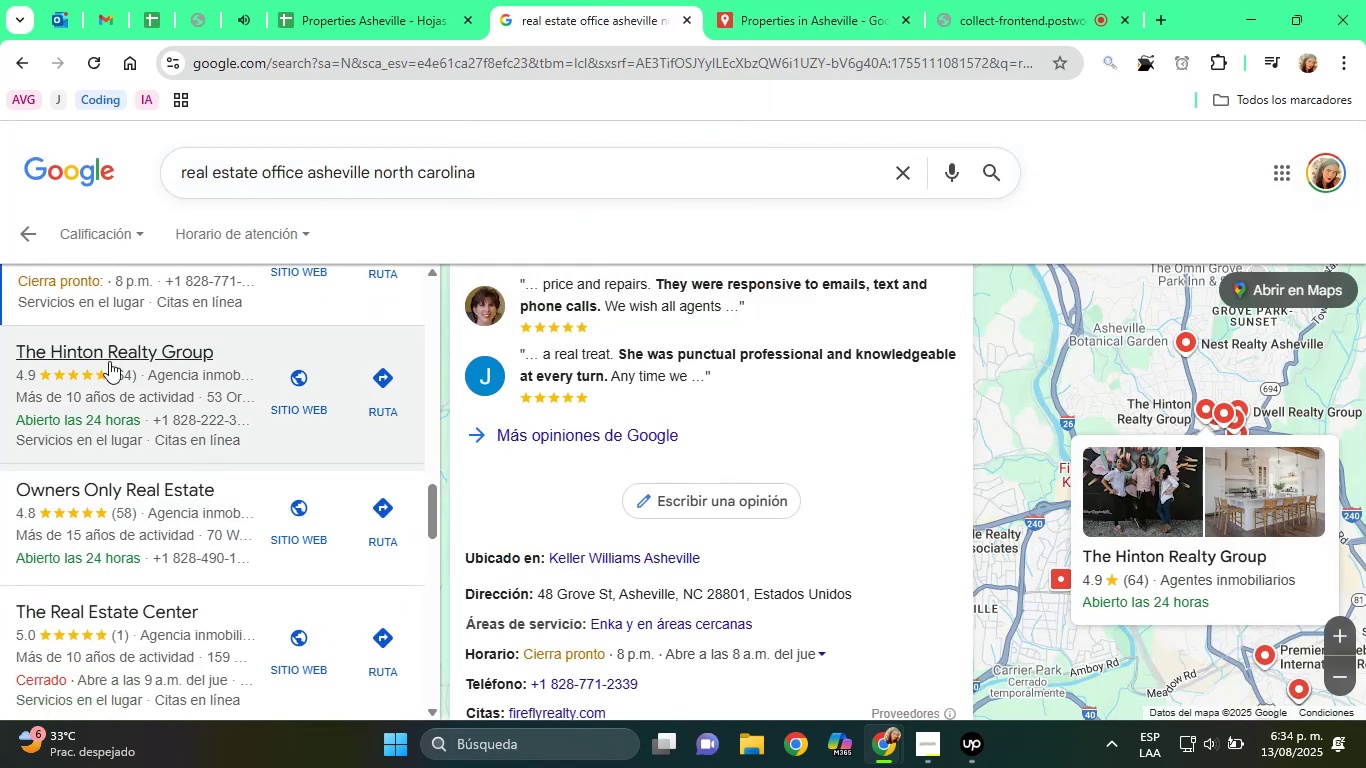 
left_click([109, 360])
 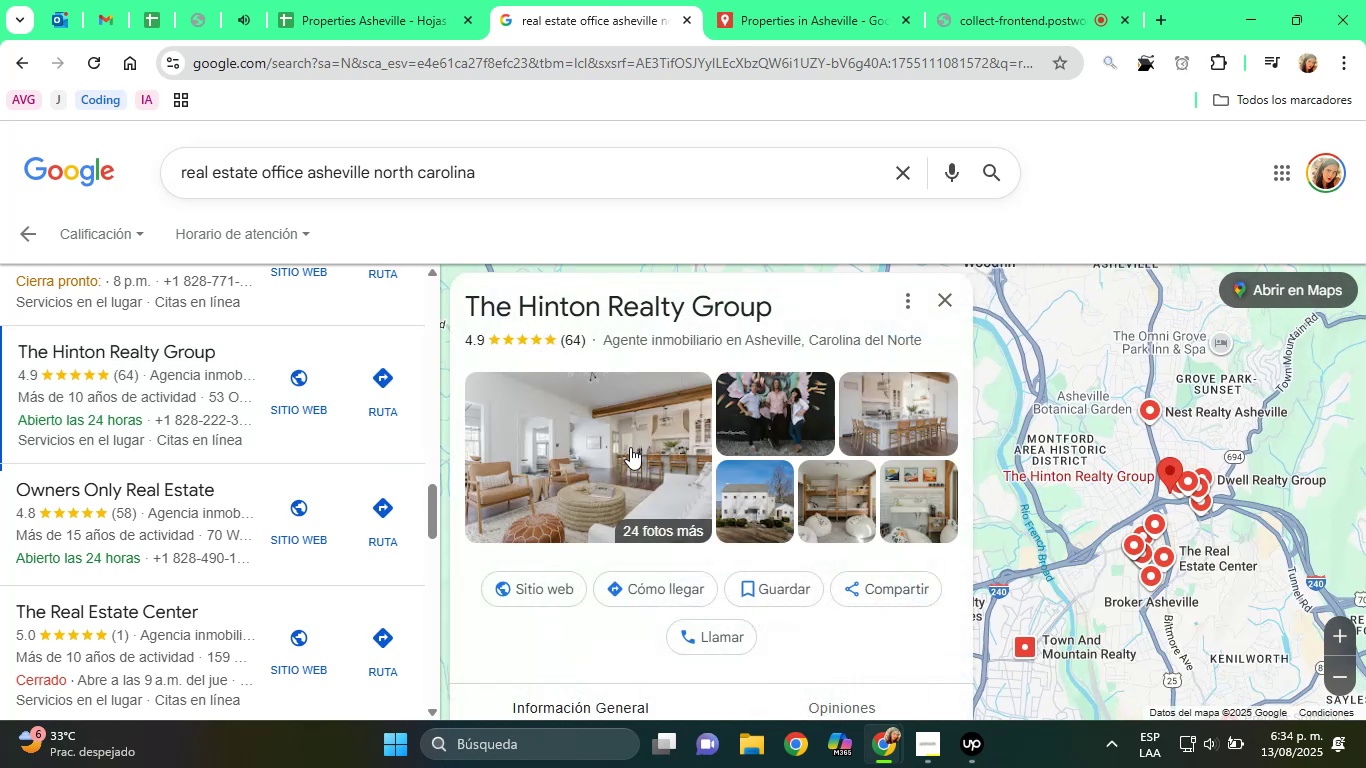 
scroll: coordinate [690, 452], scroll_direction: down, amount: 6.0
 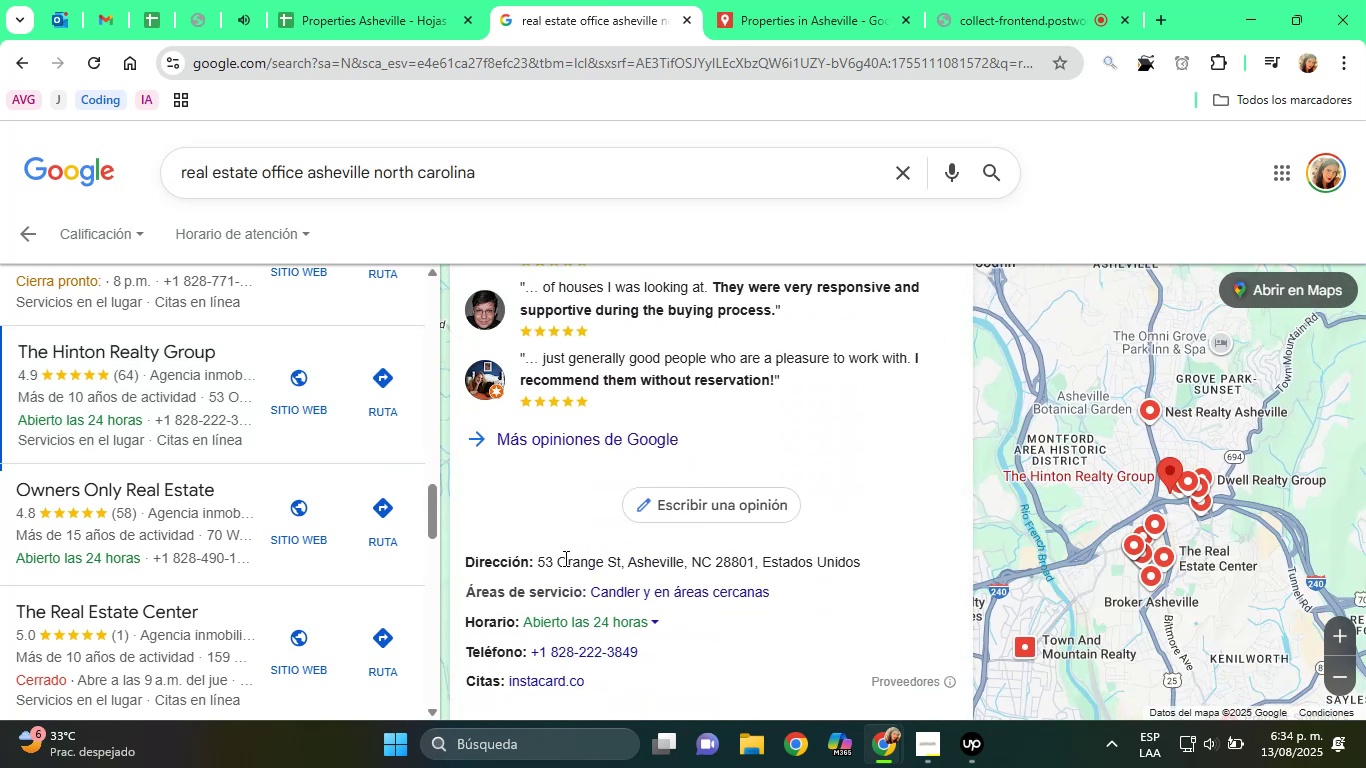 
left_click_drag(start_coordinate=[537, 561], to_coordinate=[754, 563])
 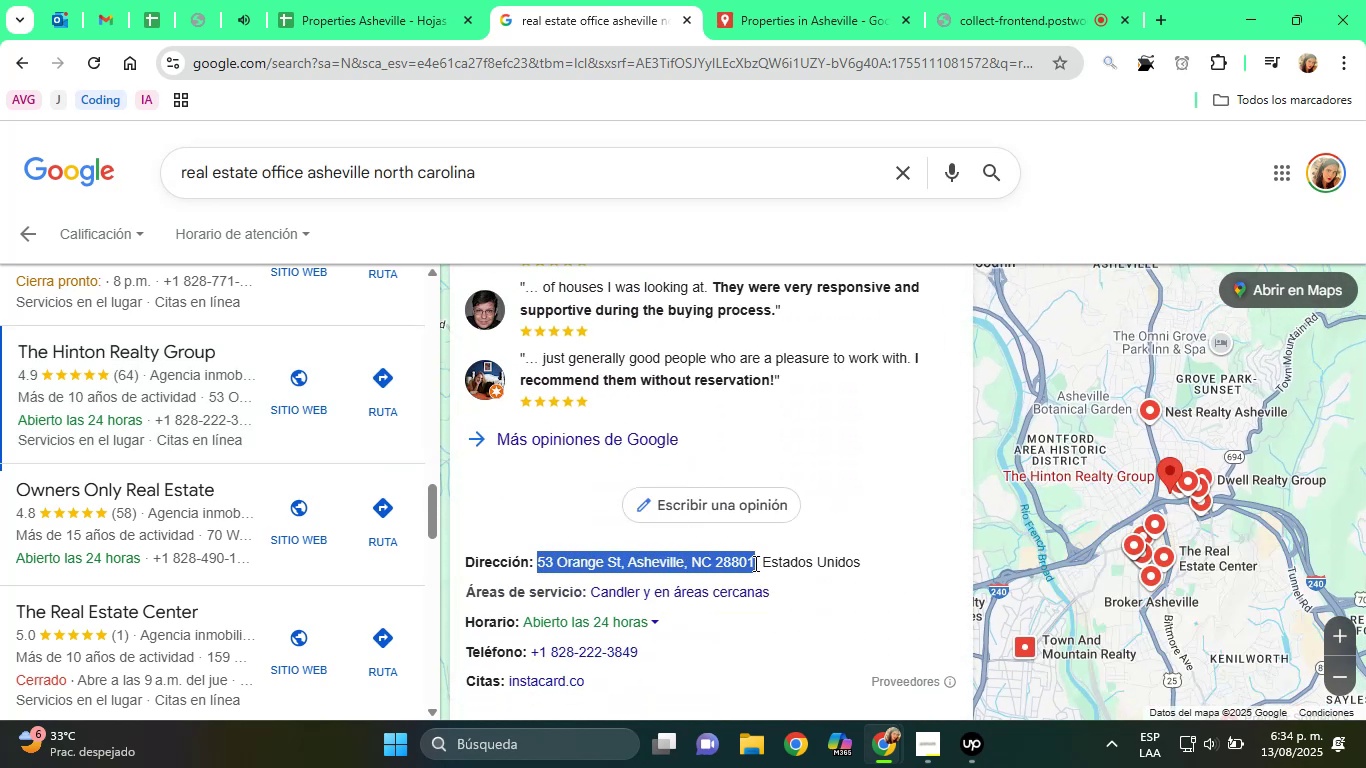 
key(Control+C)
 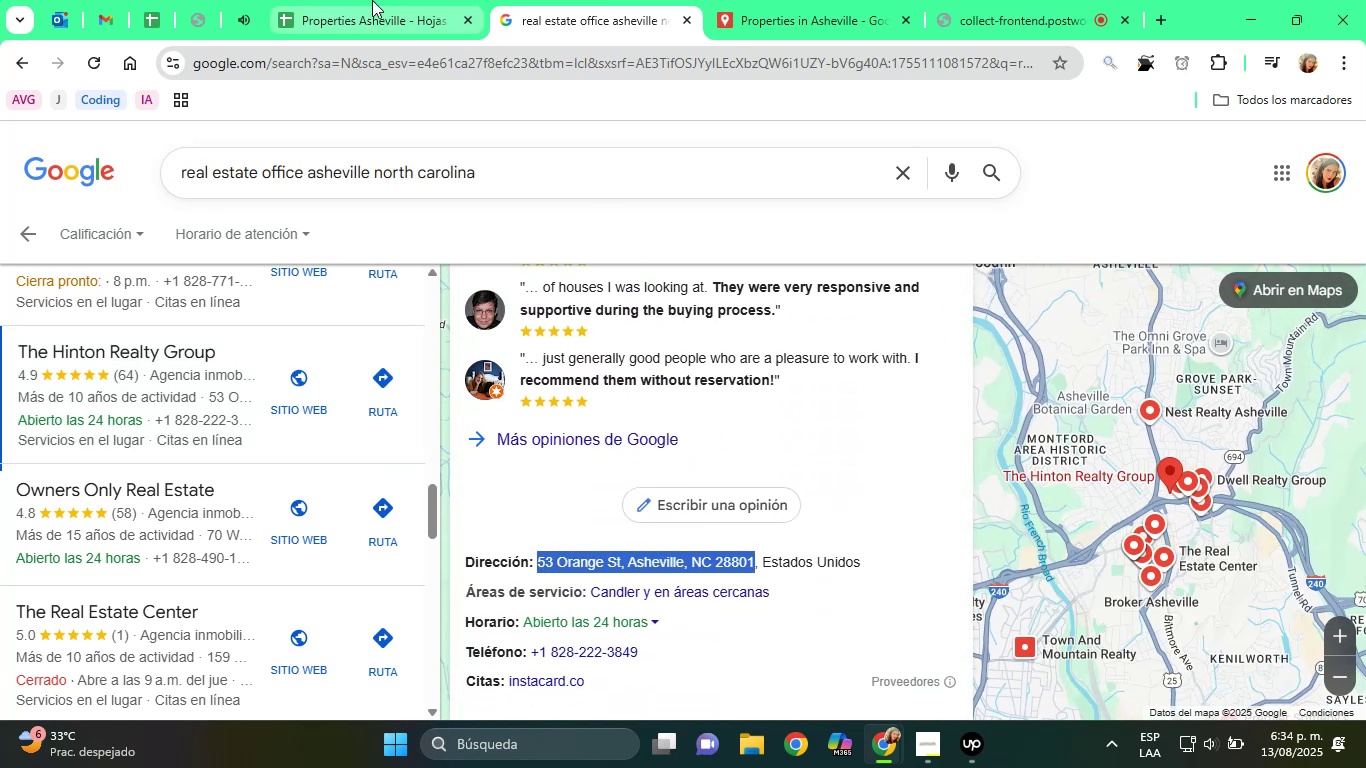 
left_click([368, 0])
 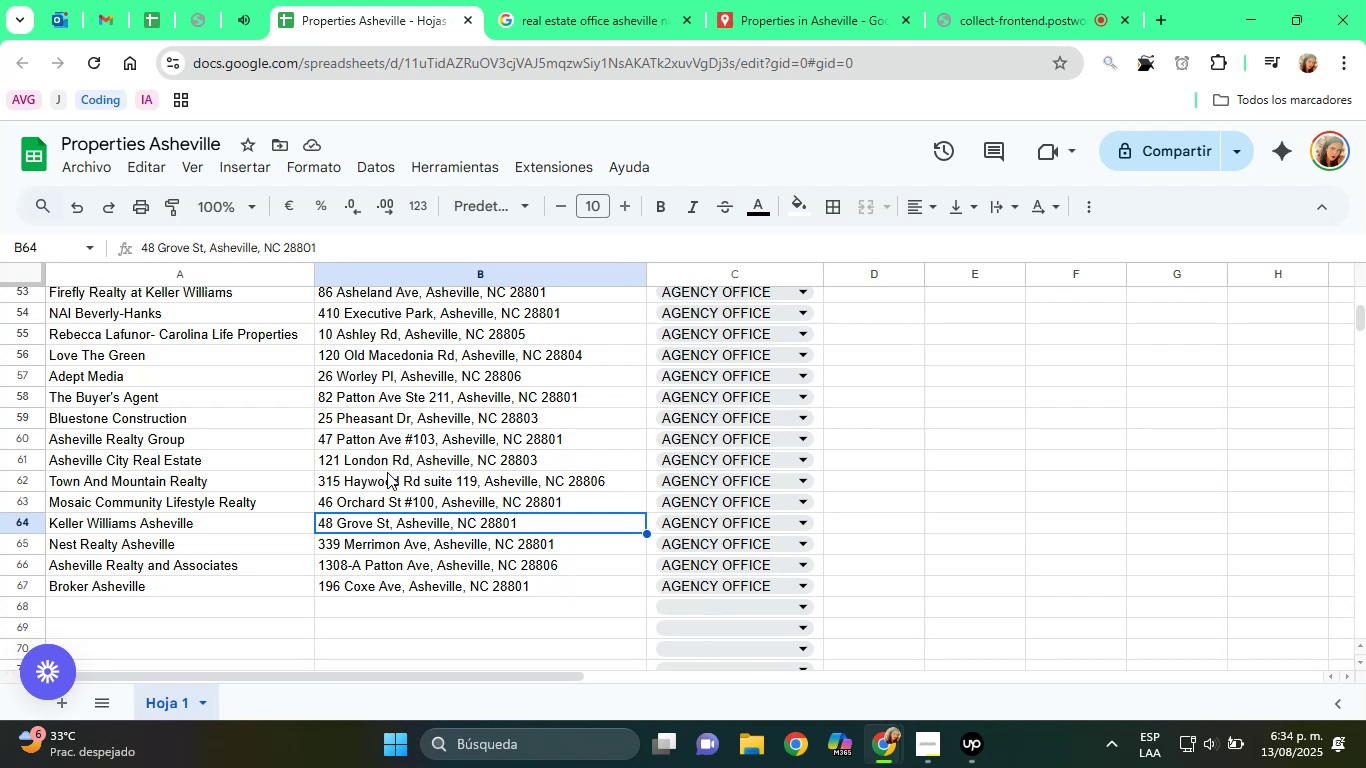 
scroll: coordinate [530, 318], scroll_direction: up, amount: 2.0
 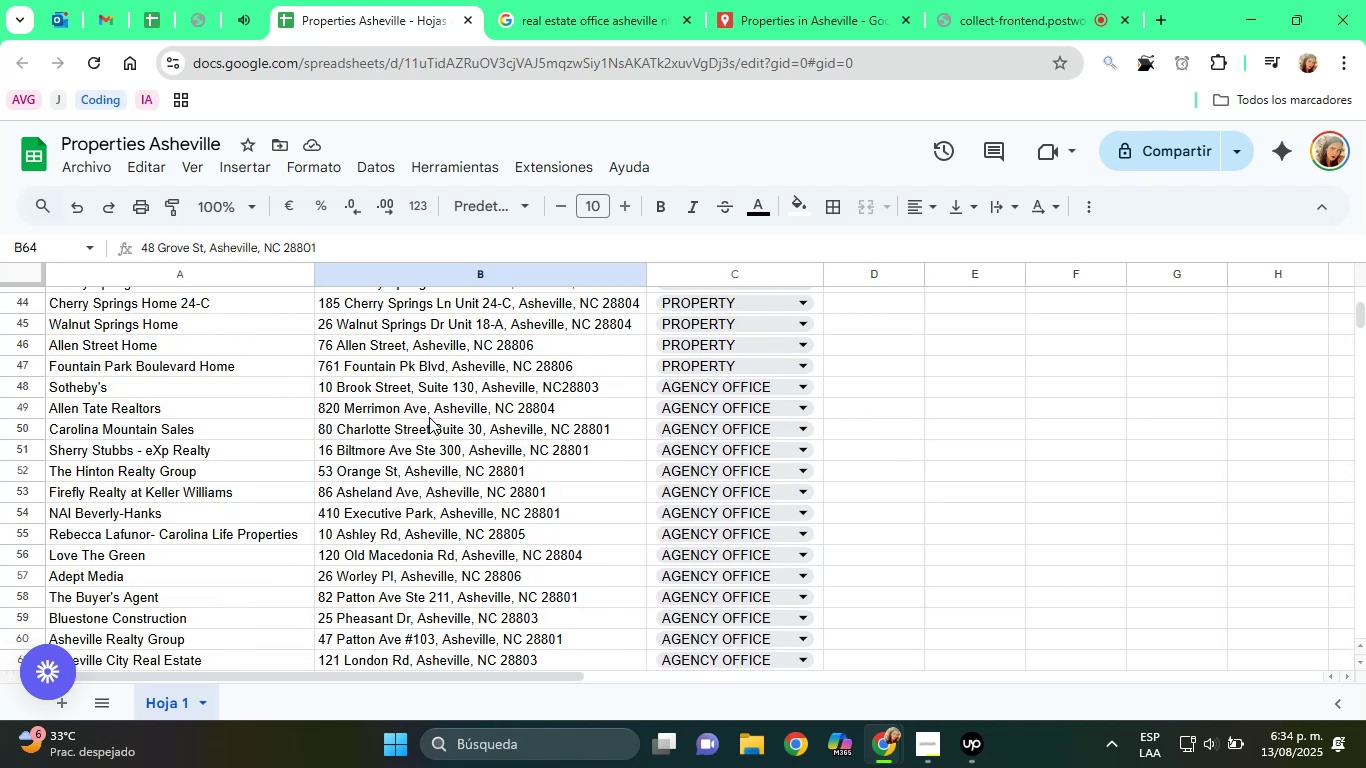 
left_click([421, 451])
 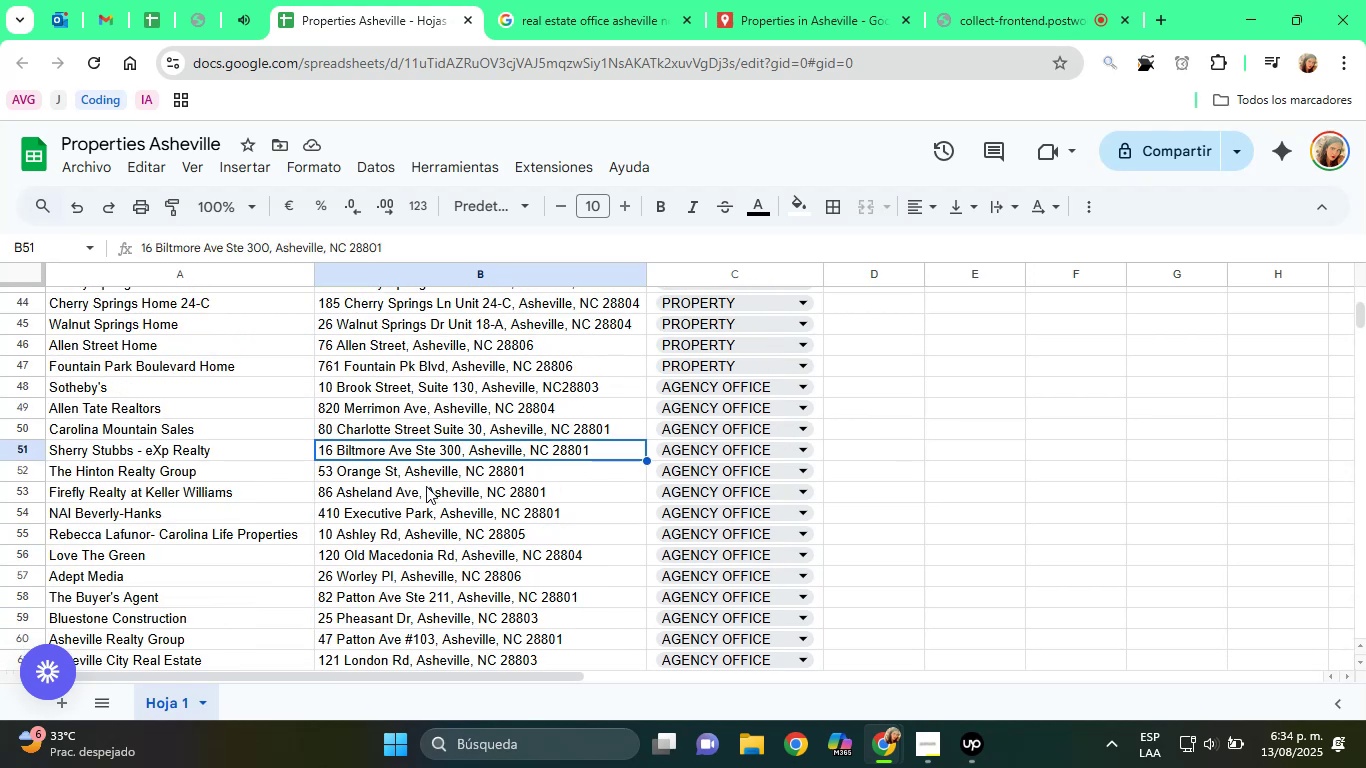 
left_click([426, 486])
 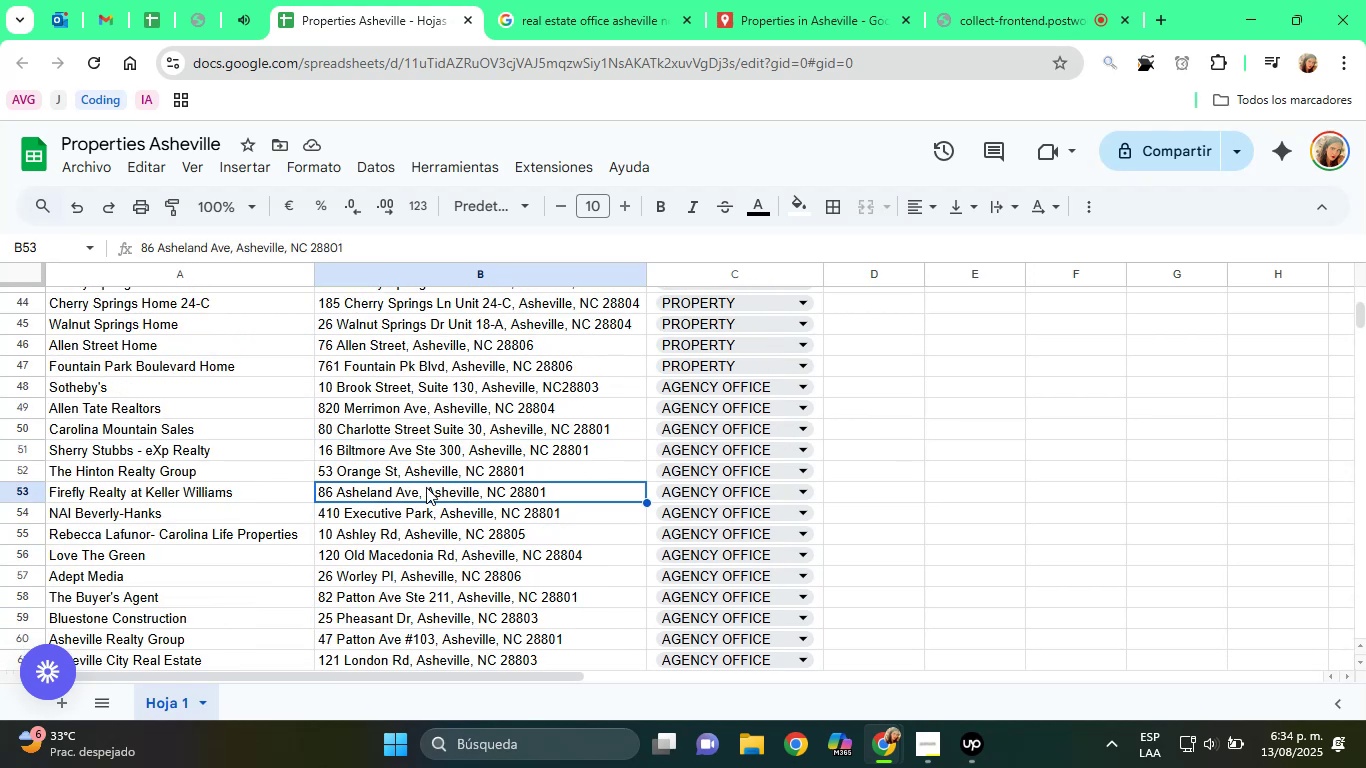 
scroll: coordinate [426, 487], scroll_direction: down, amount: 1.0
 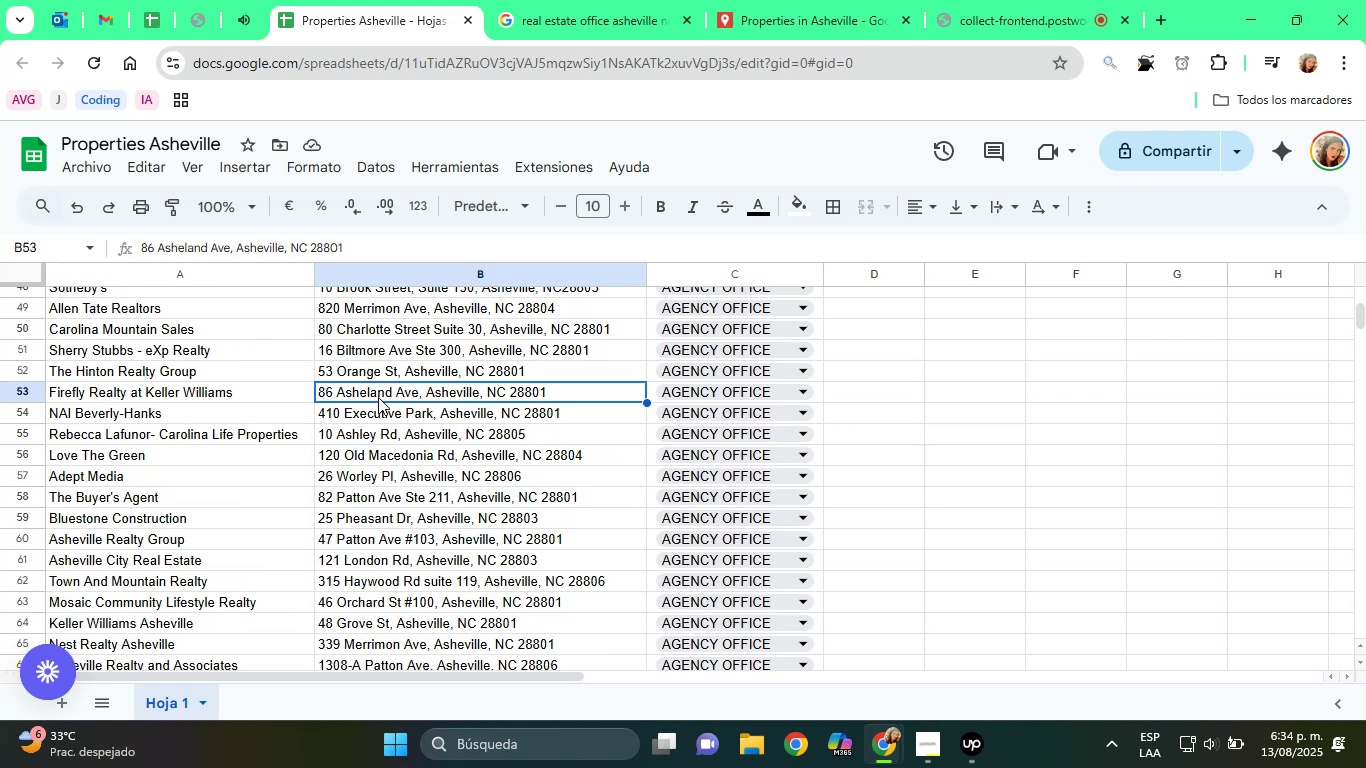 
left_click([321, 358])
 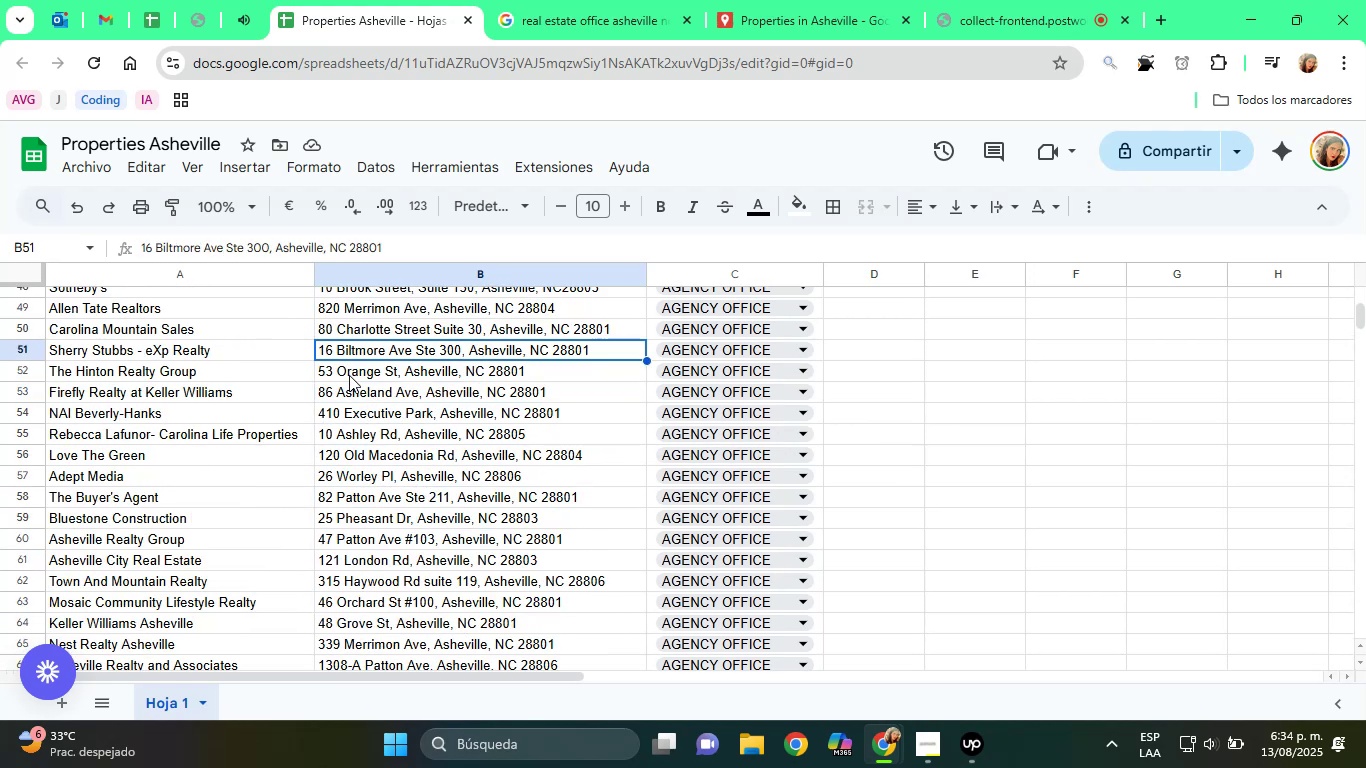 
left_click([349, 375])
 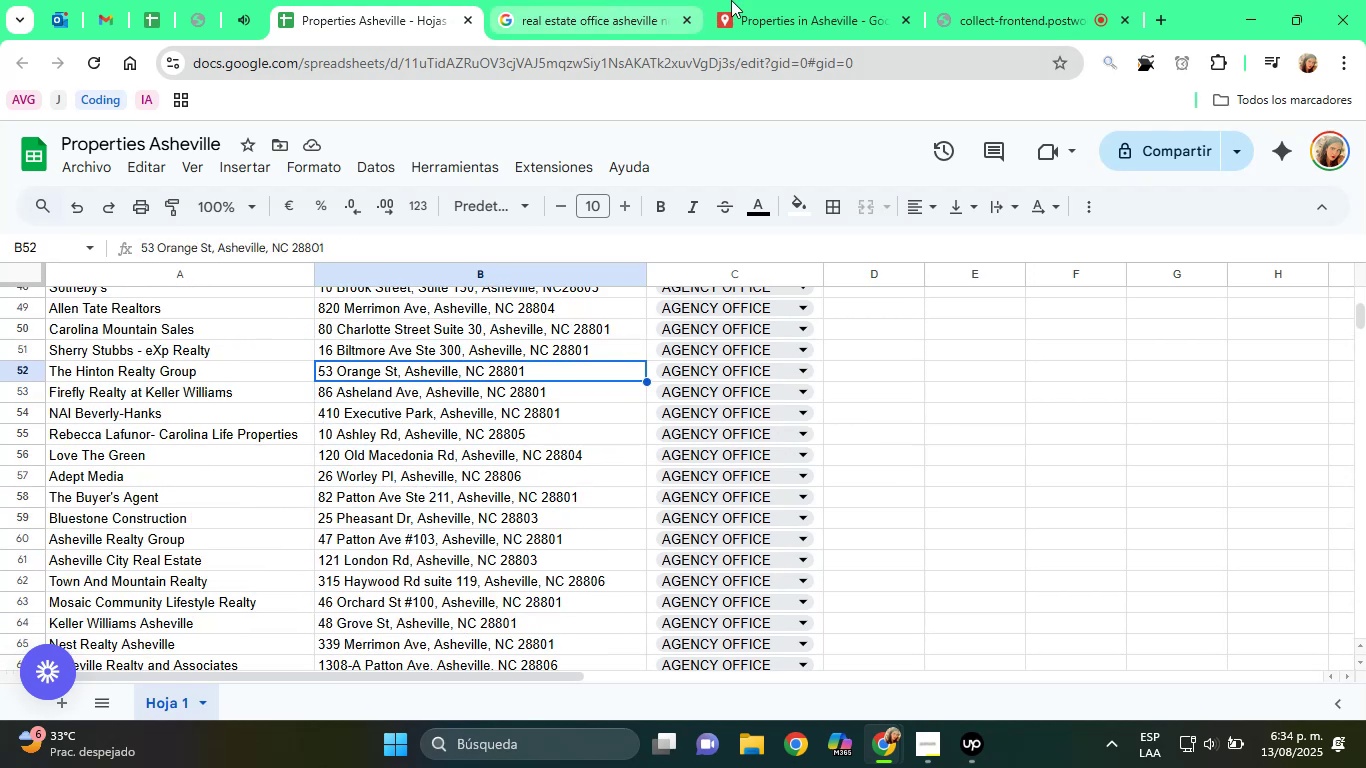 
left_click([860, 0])
 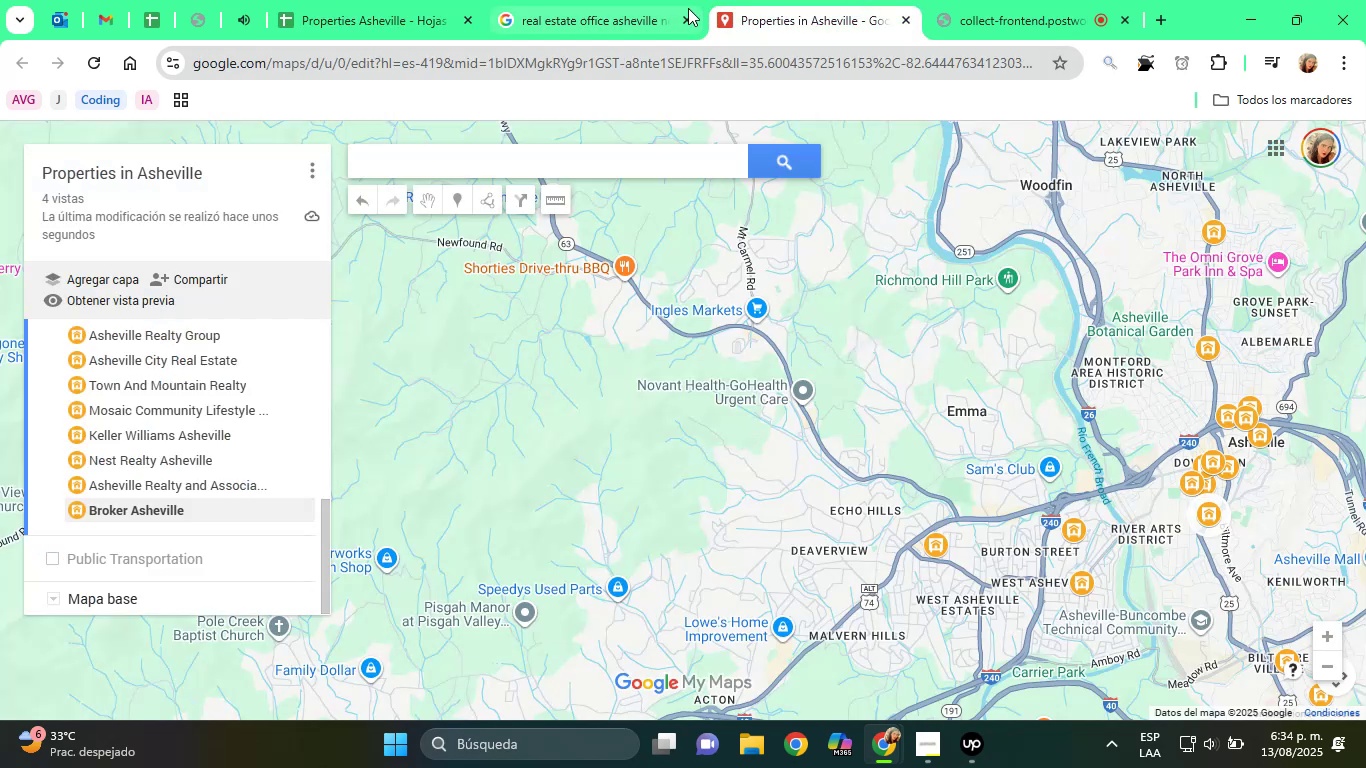 
left_click([649, 0])
 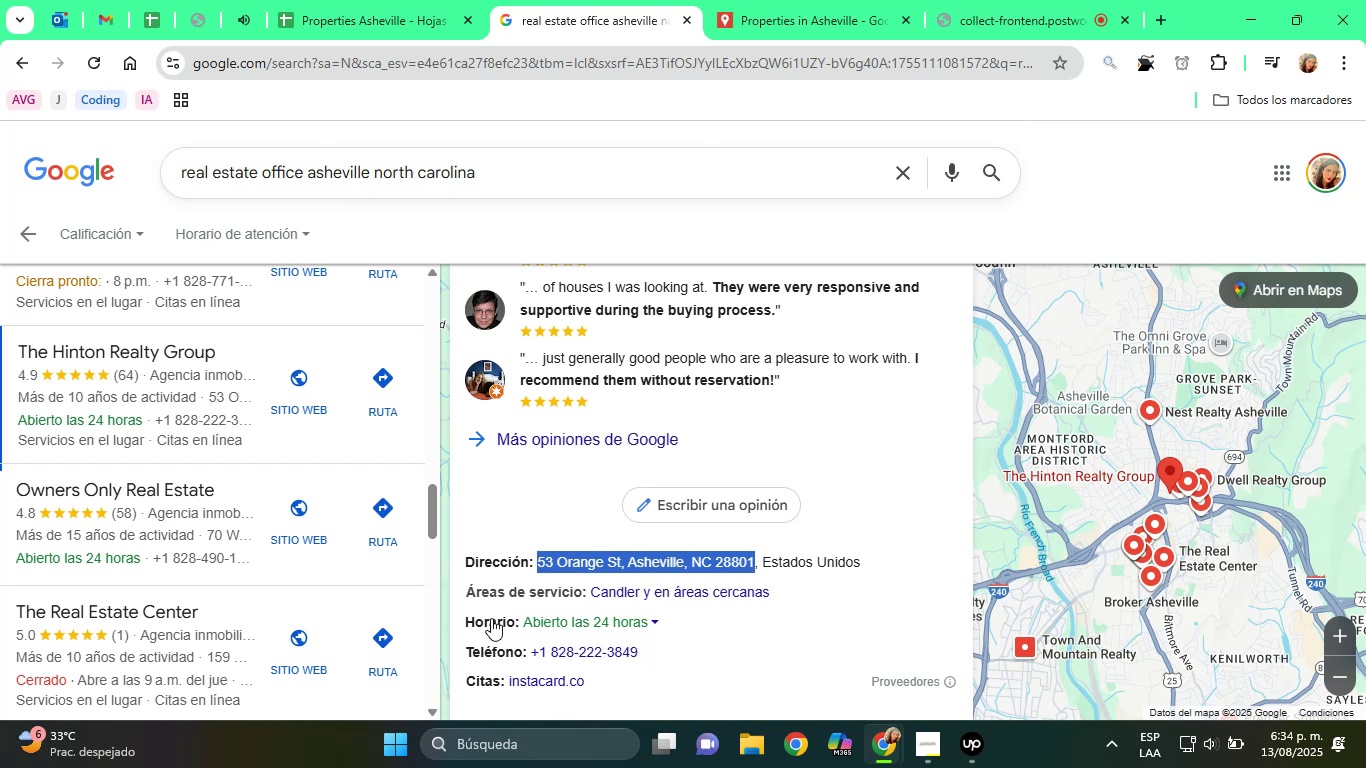 
scroll: coordinate [263, 576], scroll_direction: down, amount: 1.0
 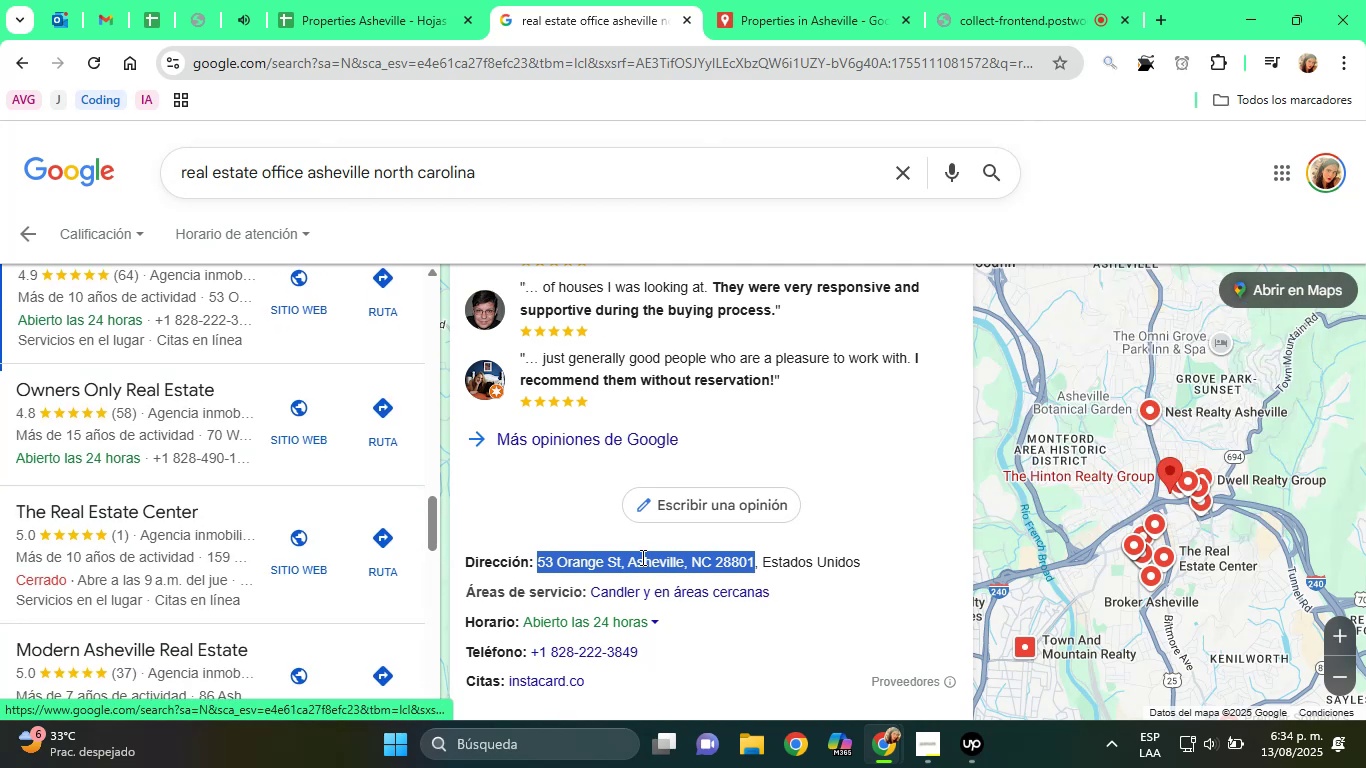 
scroll: coordinate [225, 416], scroll_direction: up, amount: 2.0
 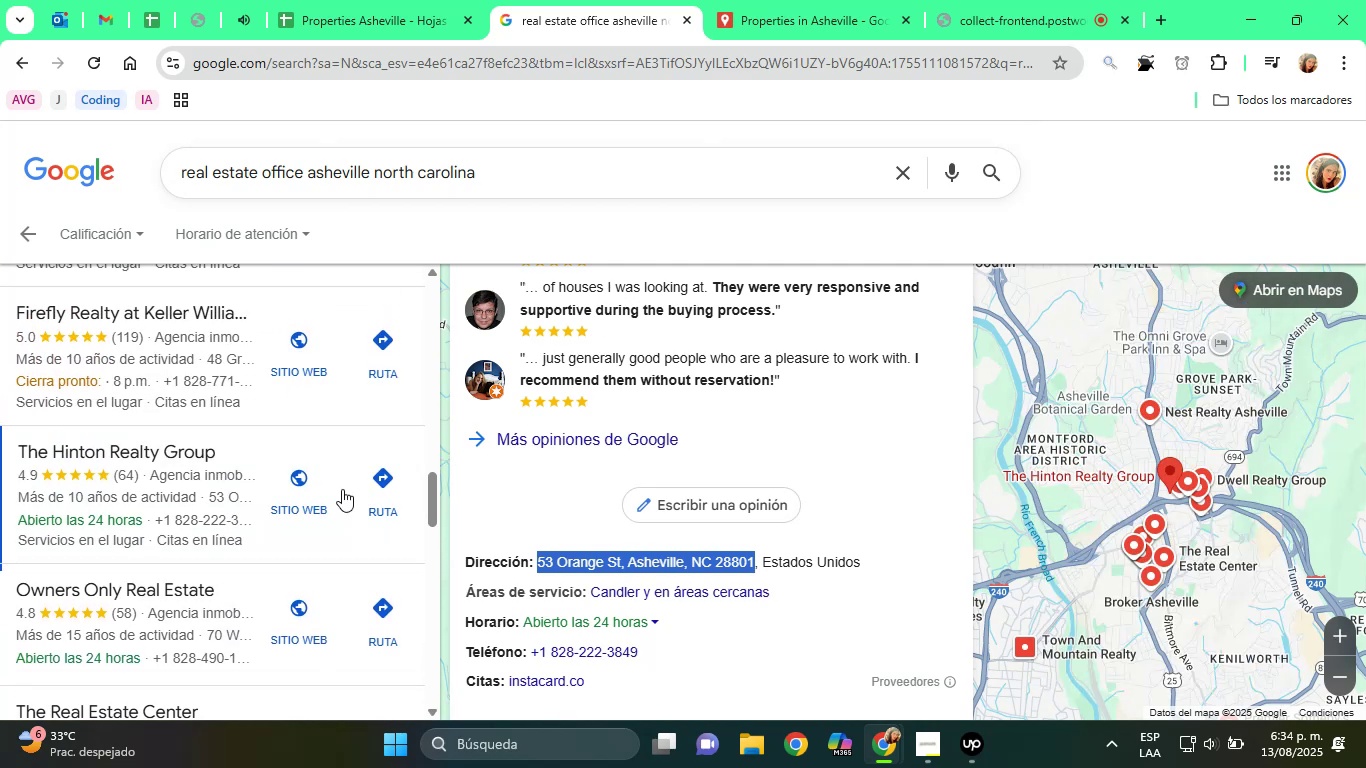 
scroll: coordinate [311, 502], scroll_direction: down, amount: 1.0
 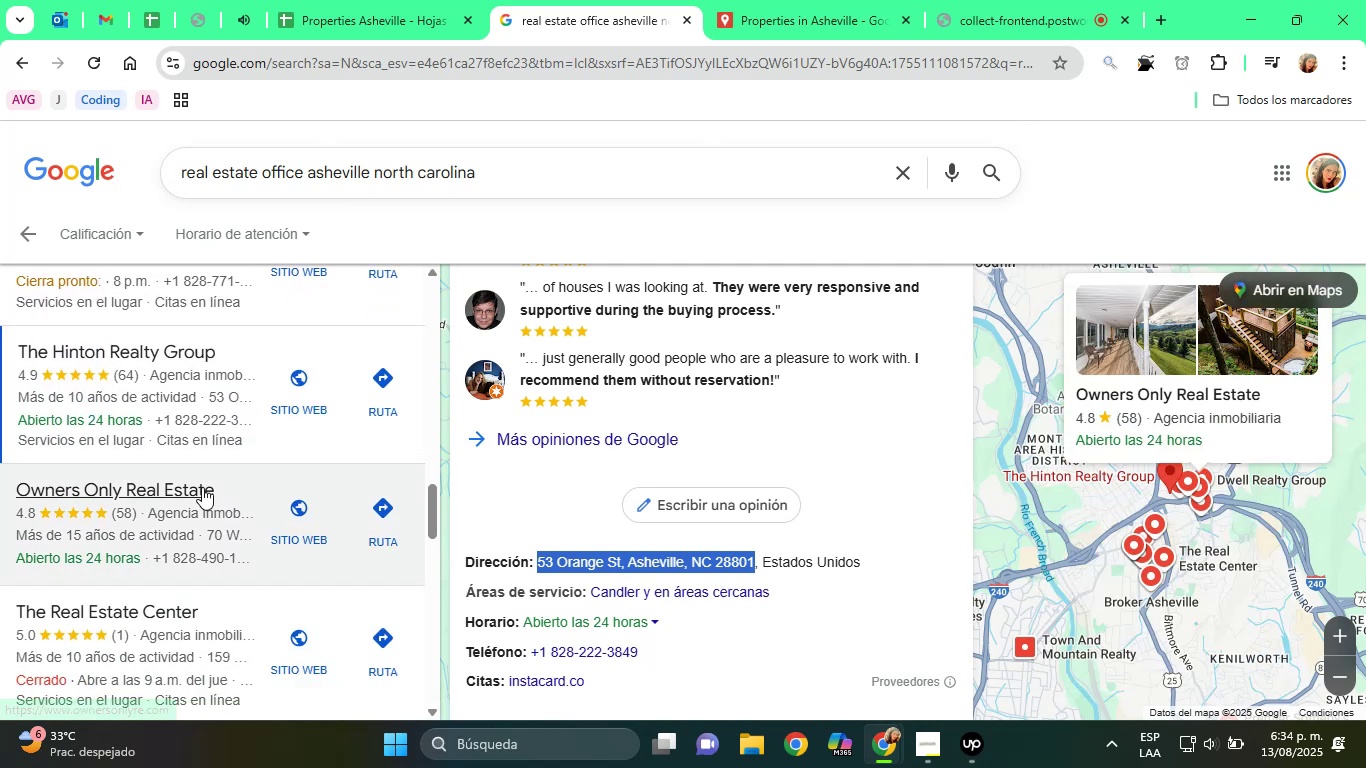 
left_click([179, 485])
 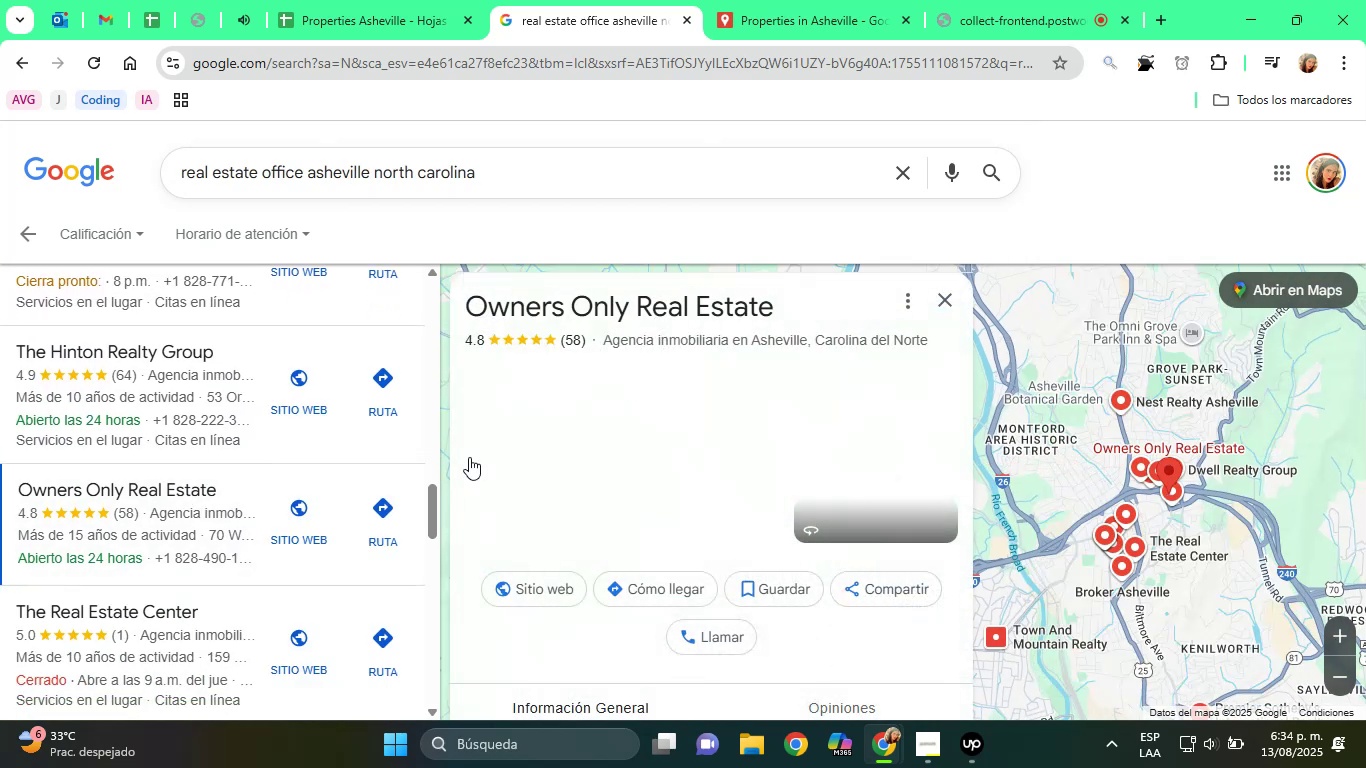 
scroll: coordinate [840, 424], scroll_direction: down, amount: 5.0
 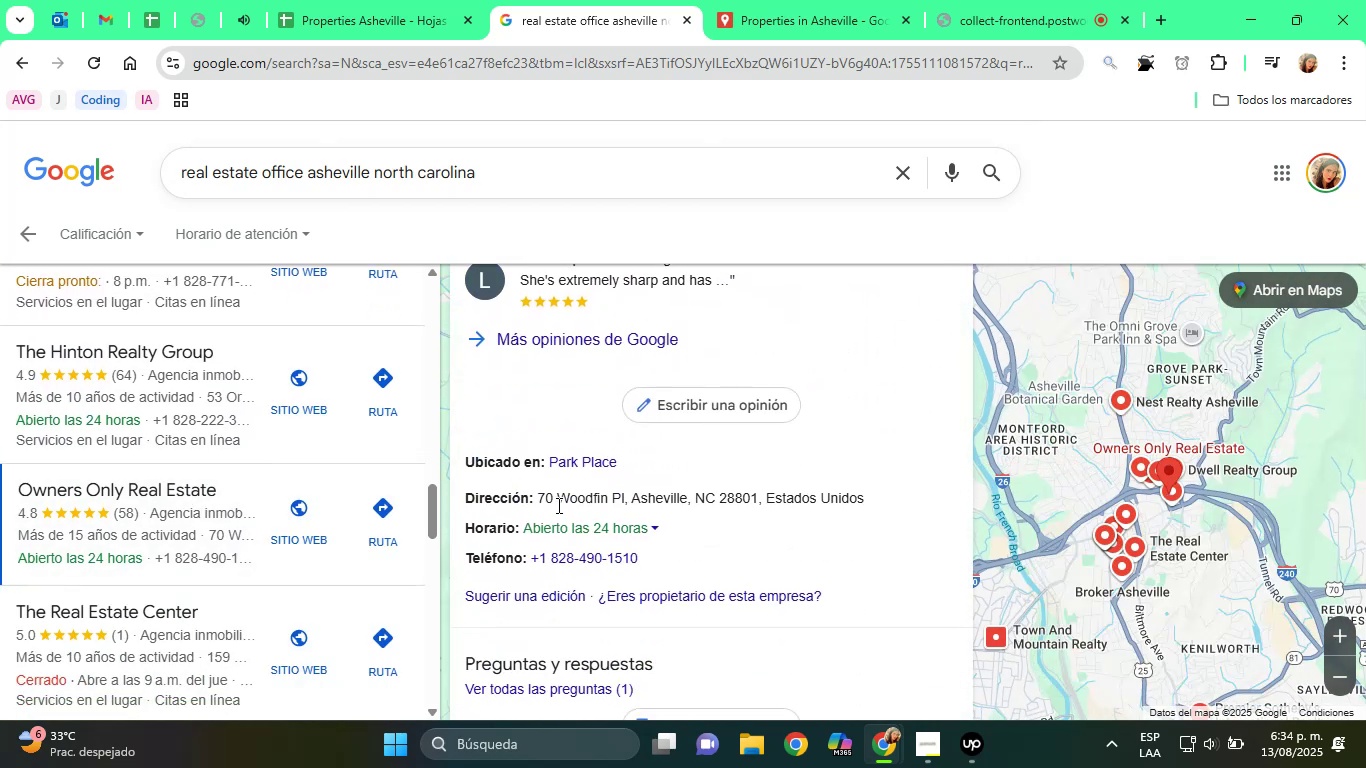 
left_click_drag(start_coordinate=[537, 501], to_coordinate=[756, 500])
 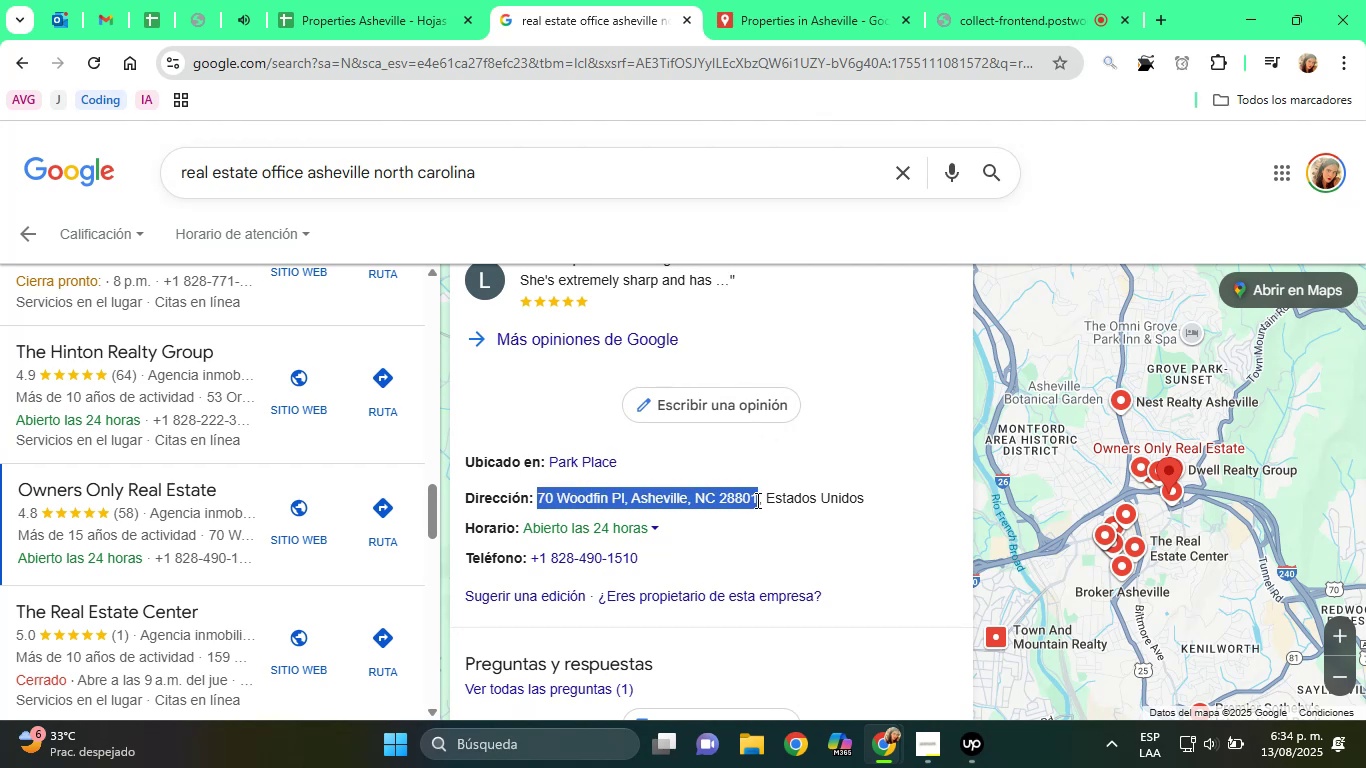 
key(Control+C)
 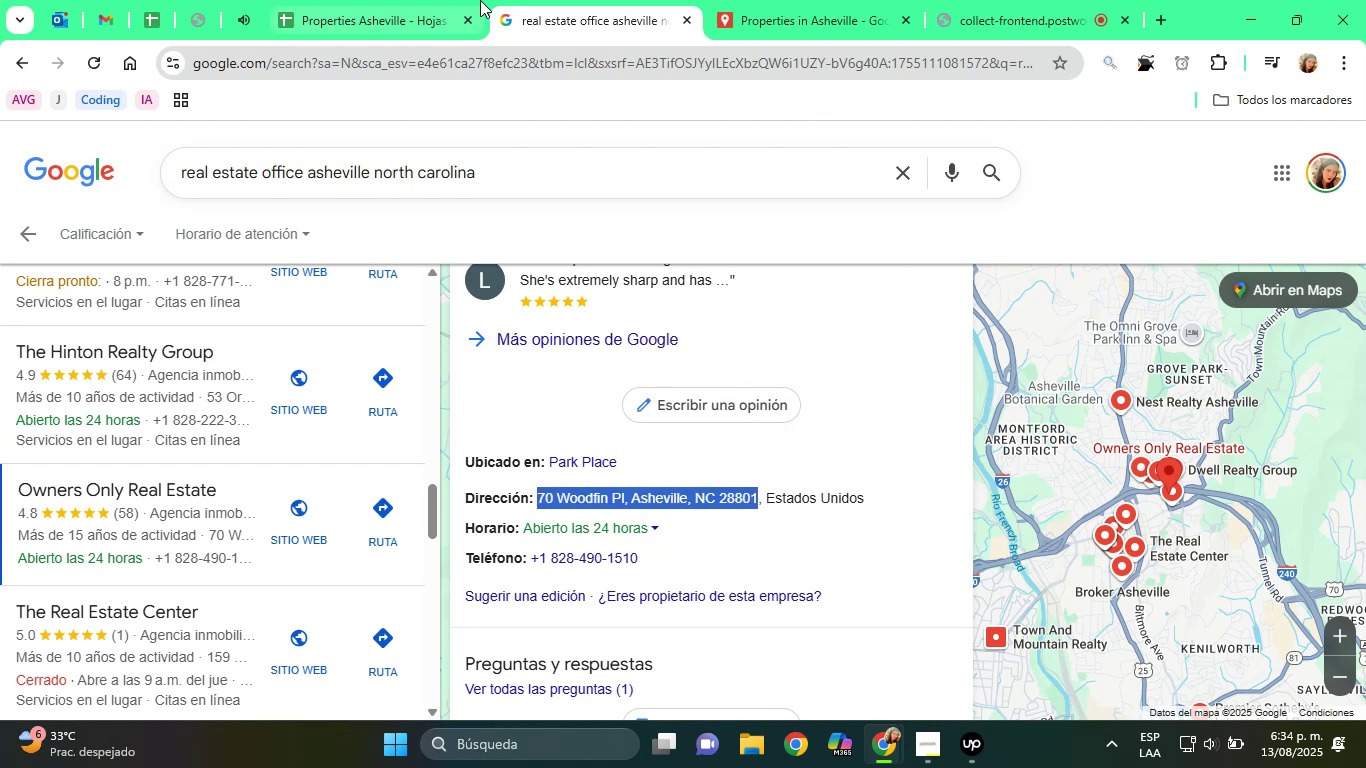 
left_click([399, 0])
 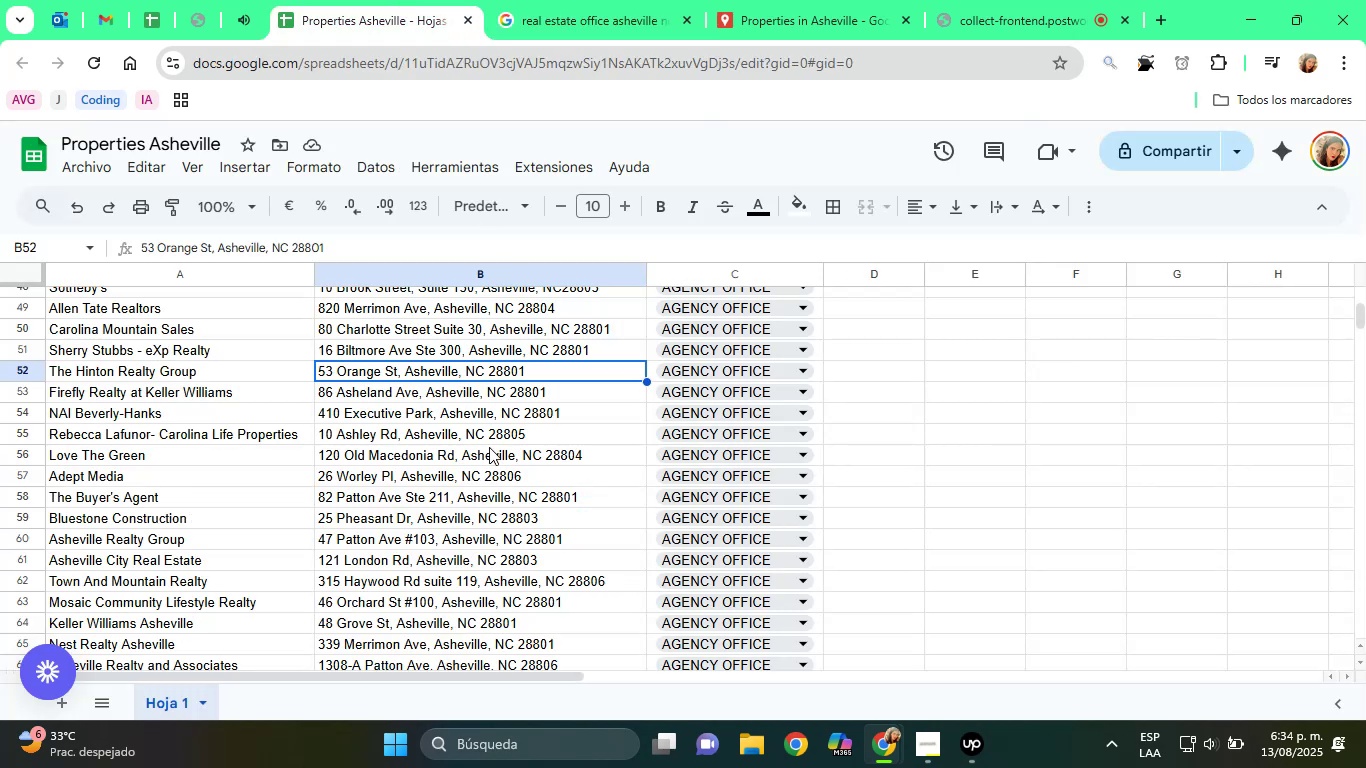 
scroll: coordinate [483, 475], scroll_direction: down, amount: 1.0
 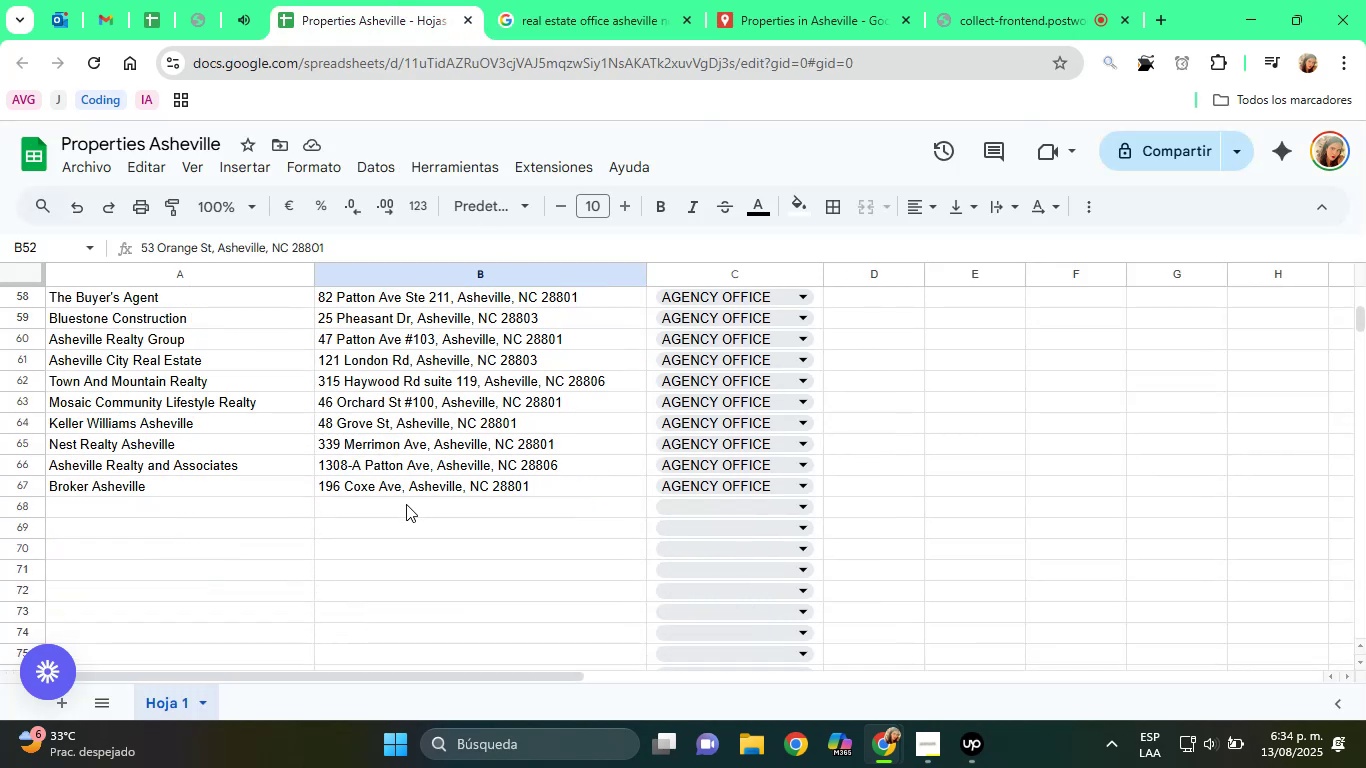 
left_click([406, 504])
 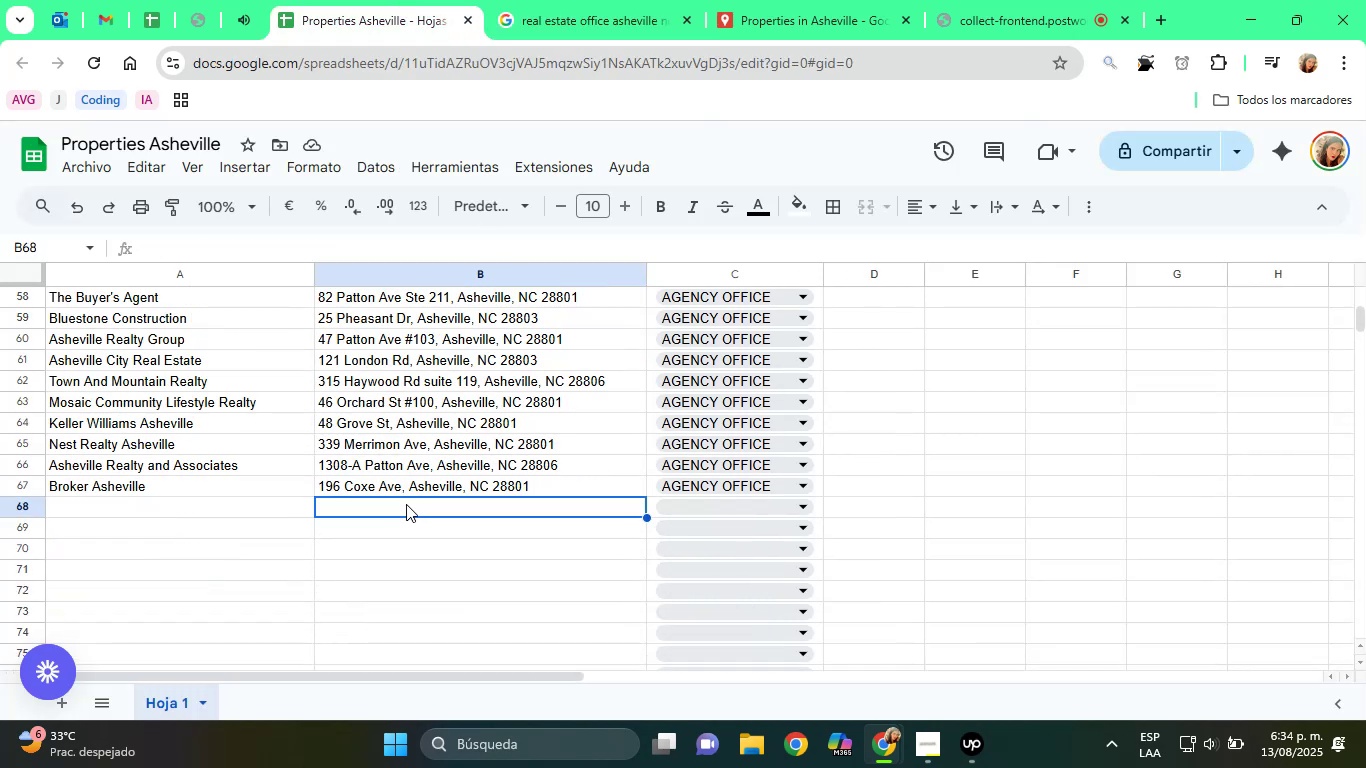 
key(Control+V)
 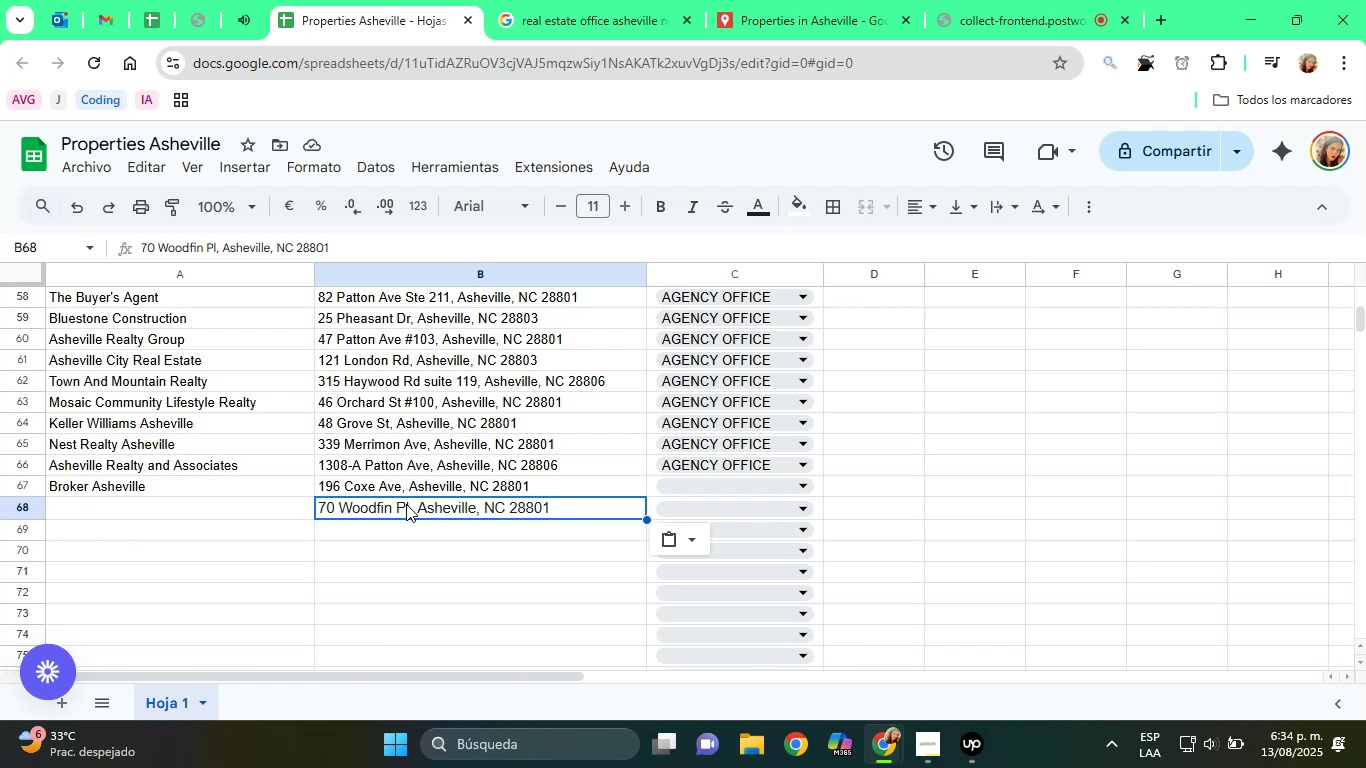 
wait(14.84)
 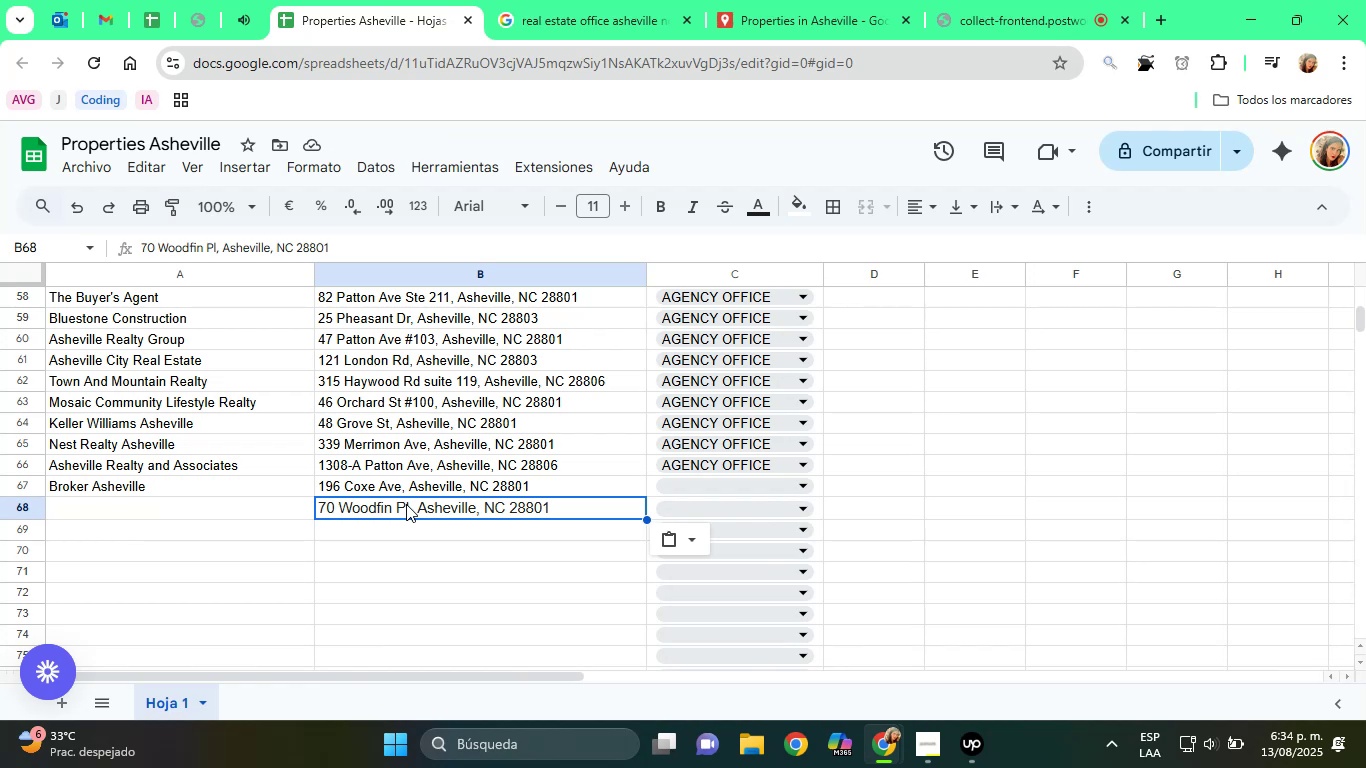 
left_click([671, 534])
 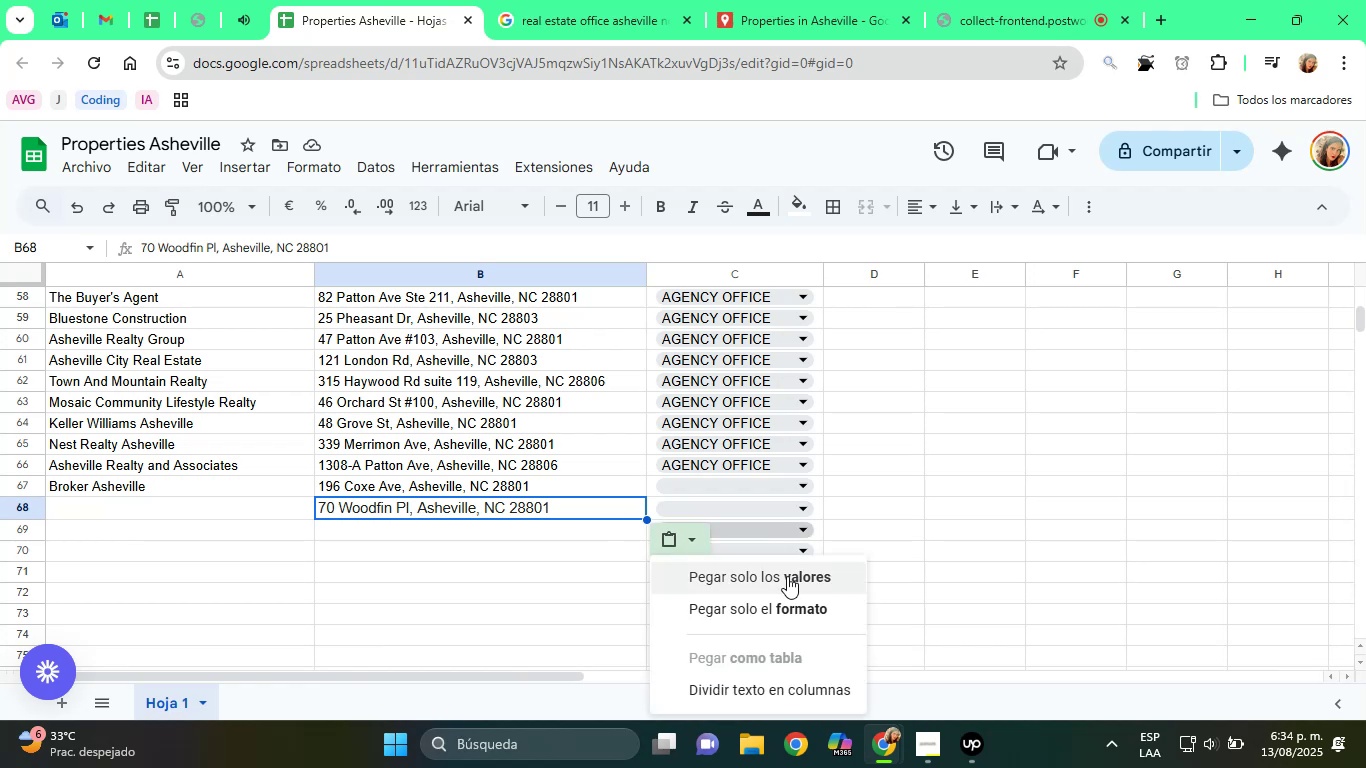 
left_click([794, 579])
 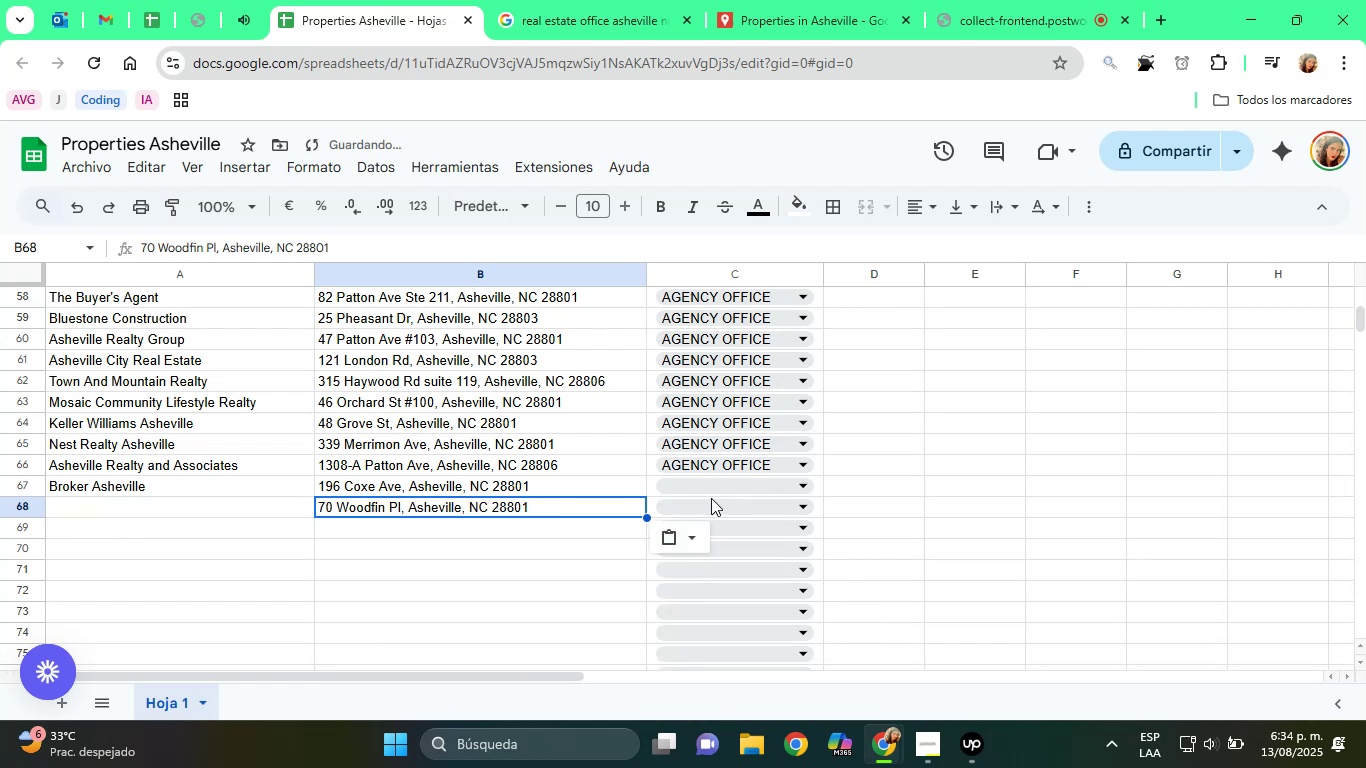 
left_click([708, 486])
 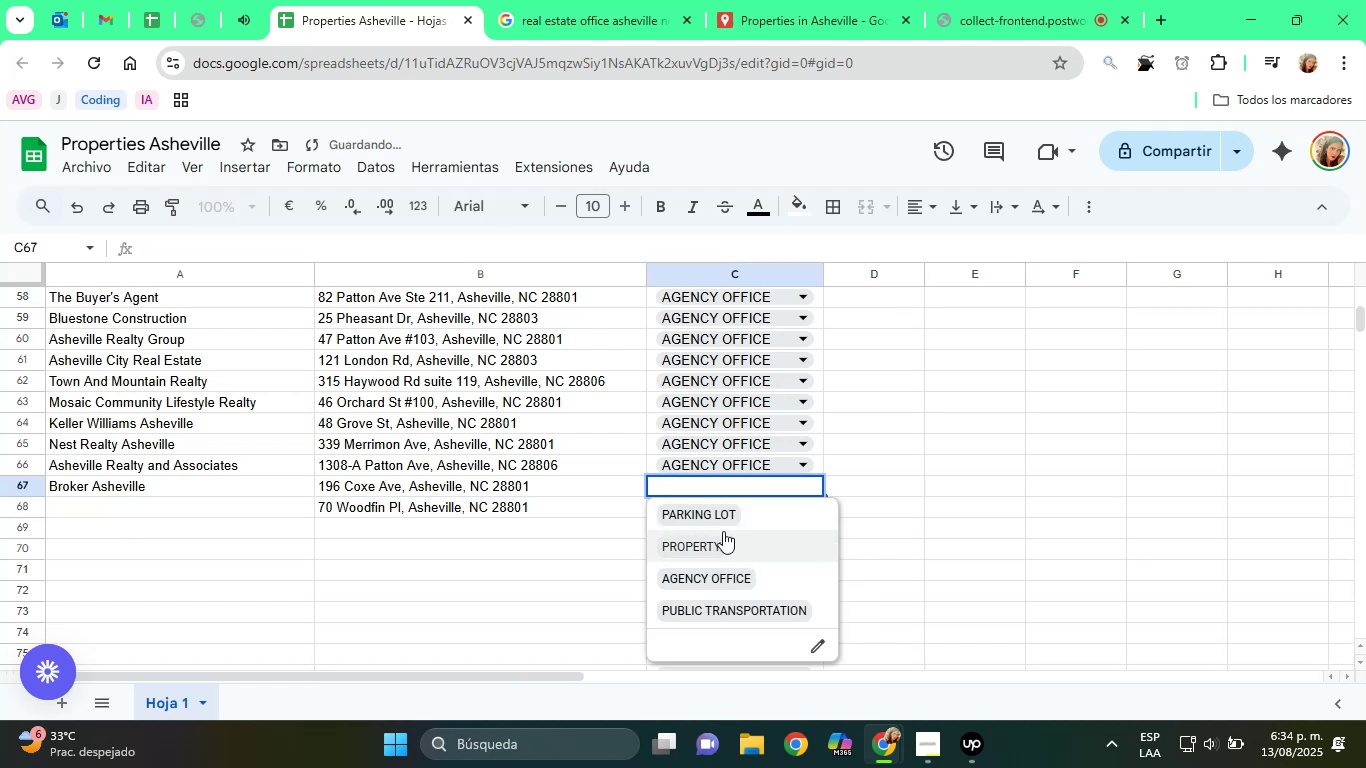 
left_click([710, 517])
 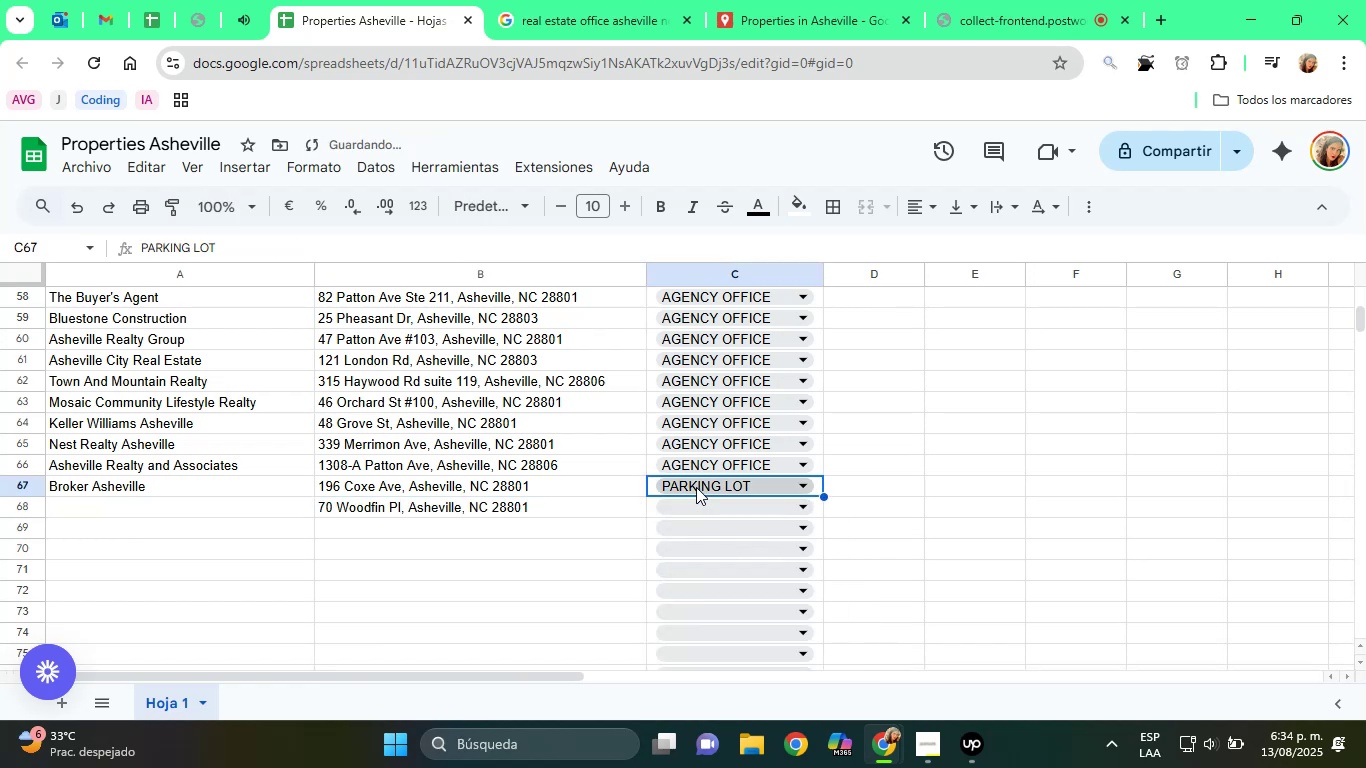 
left_click([696, 483])
 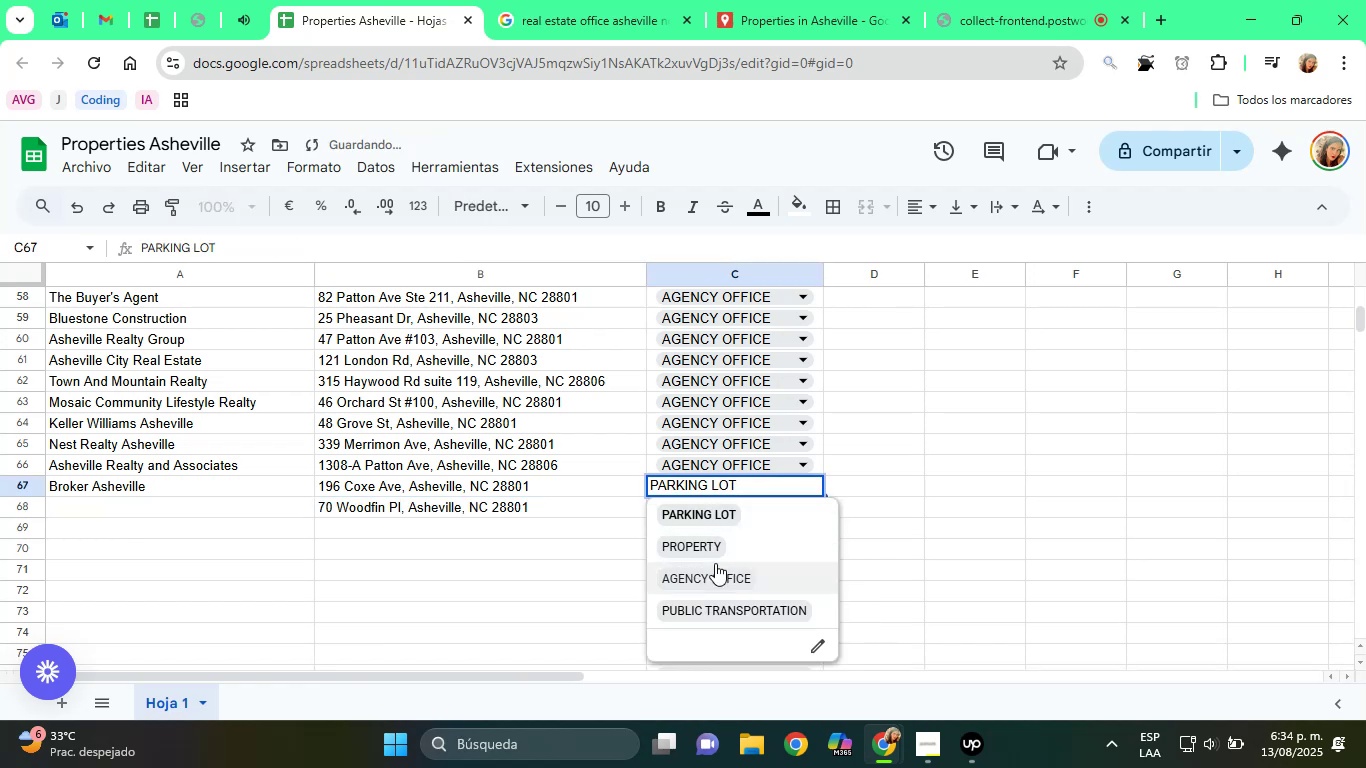 
left_click([716, 566])
 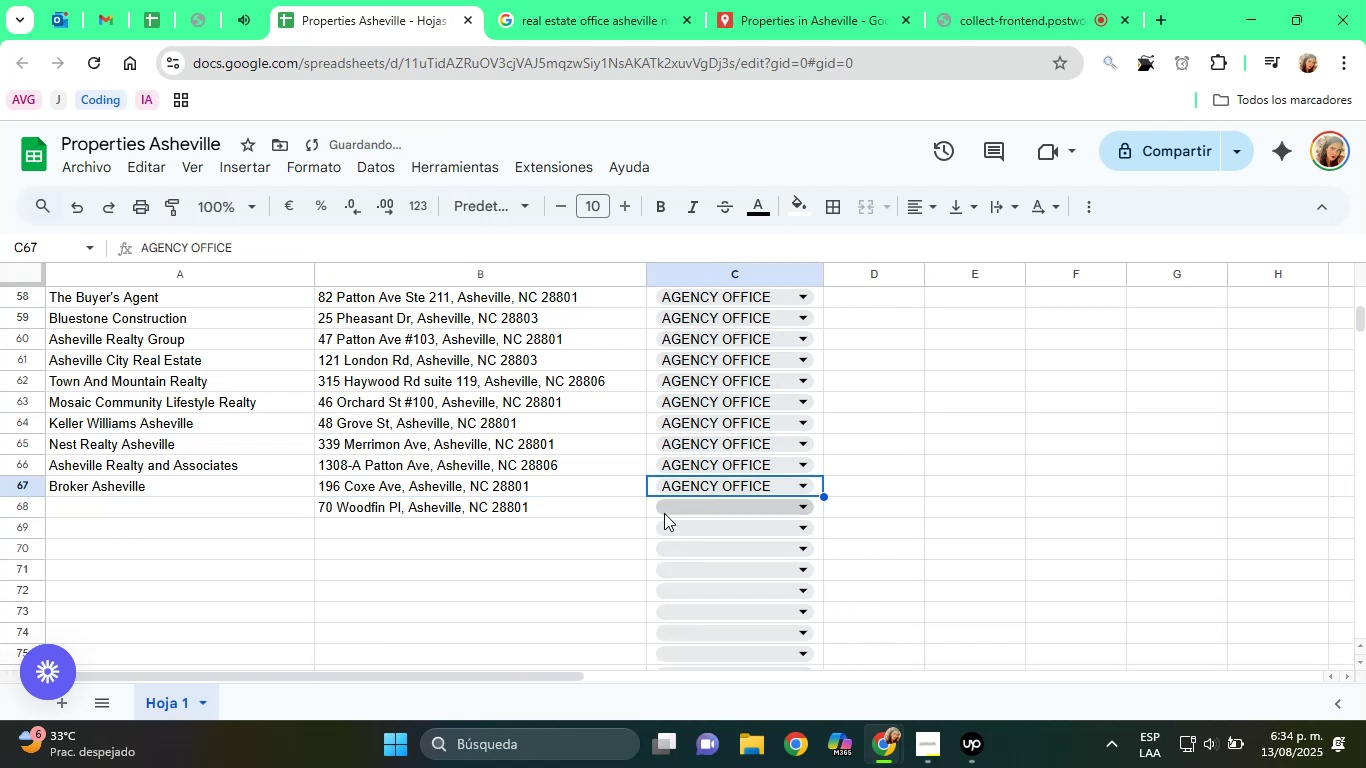 
left_click([664, 507])
 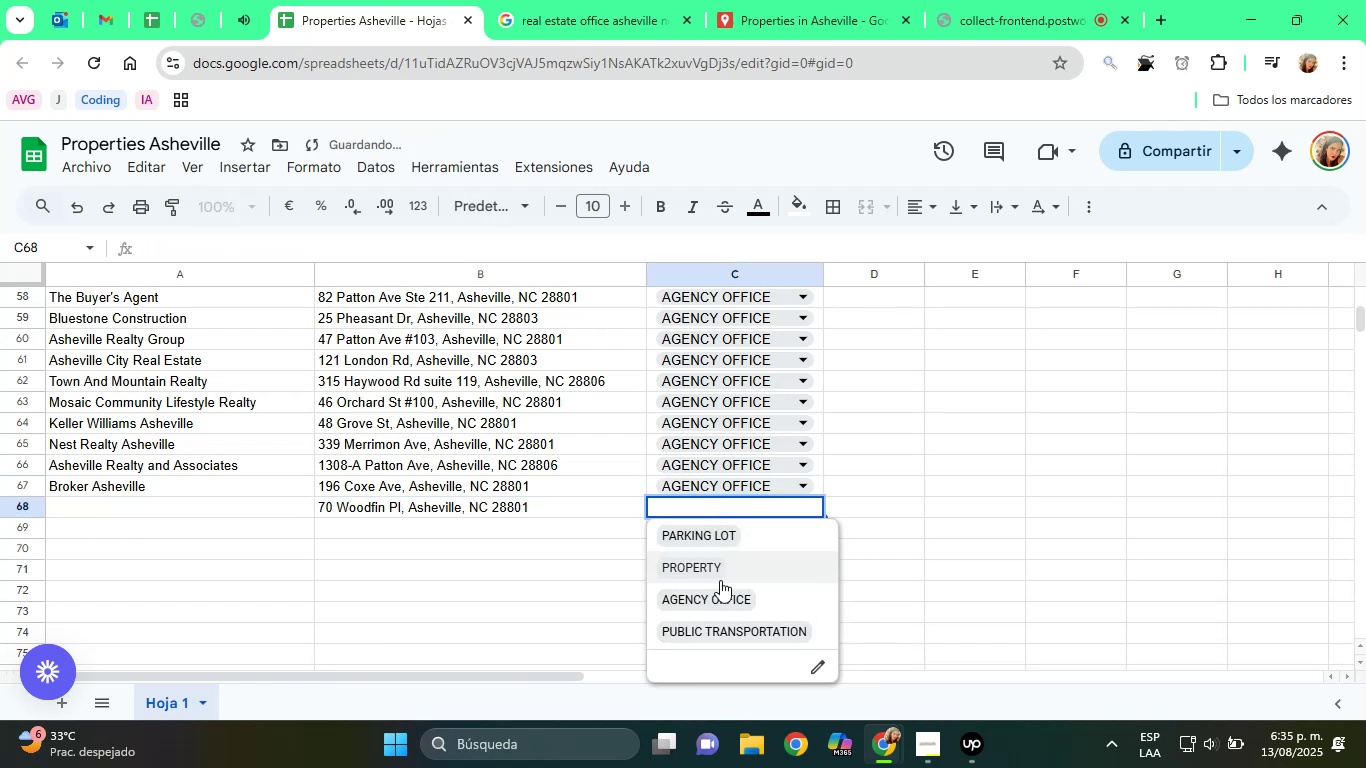 
left_click([726, 591])
 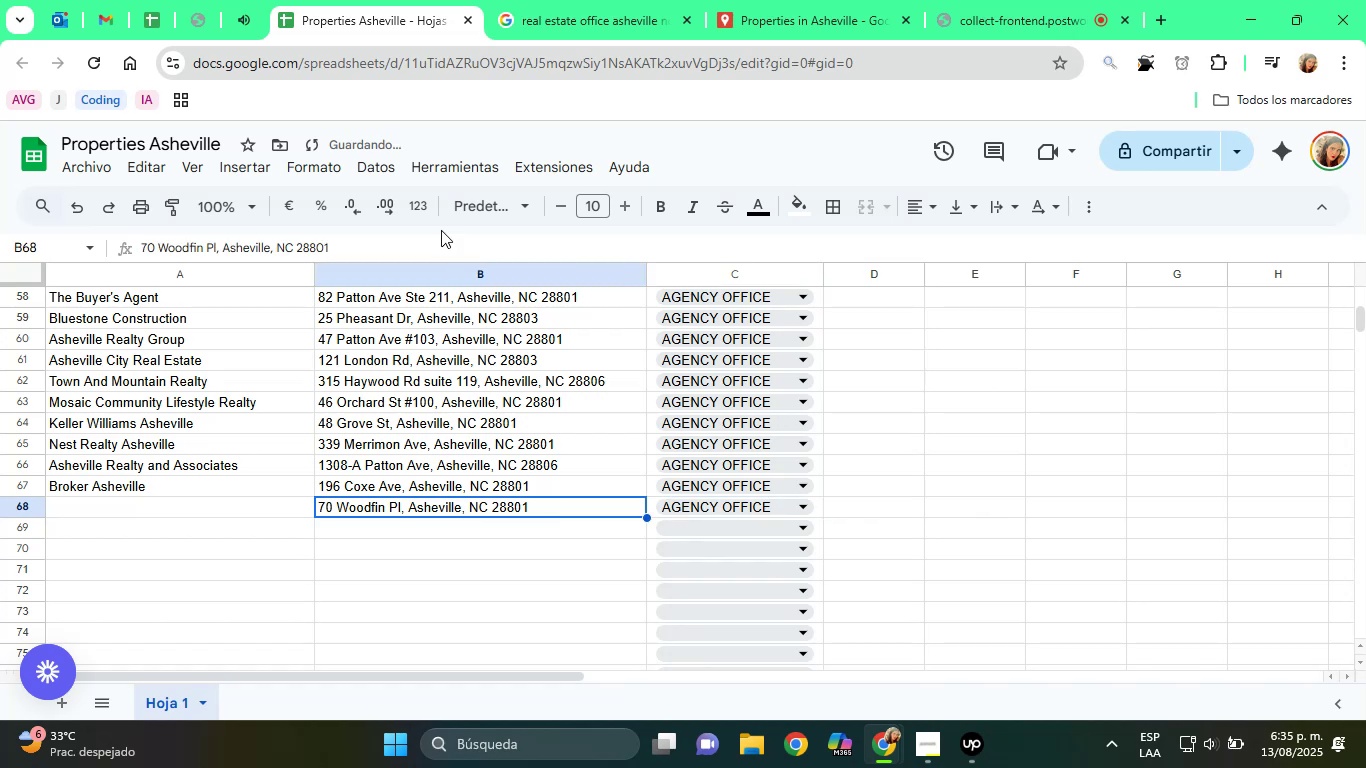 
double_click([325, 246])
 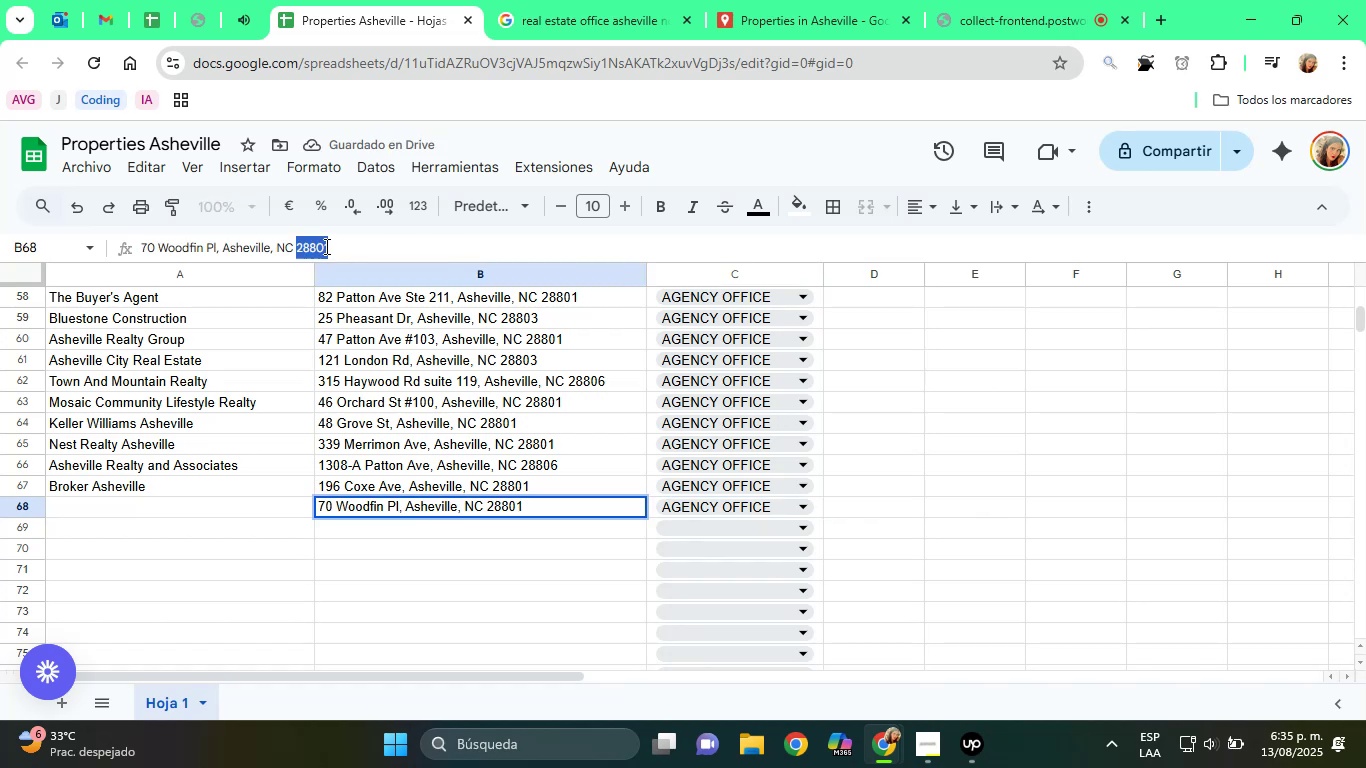 
triple_click([325, 246])
 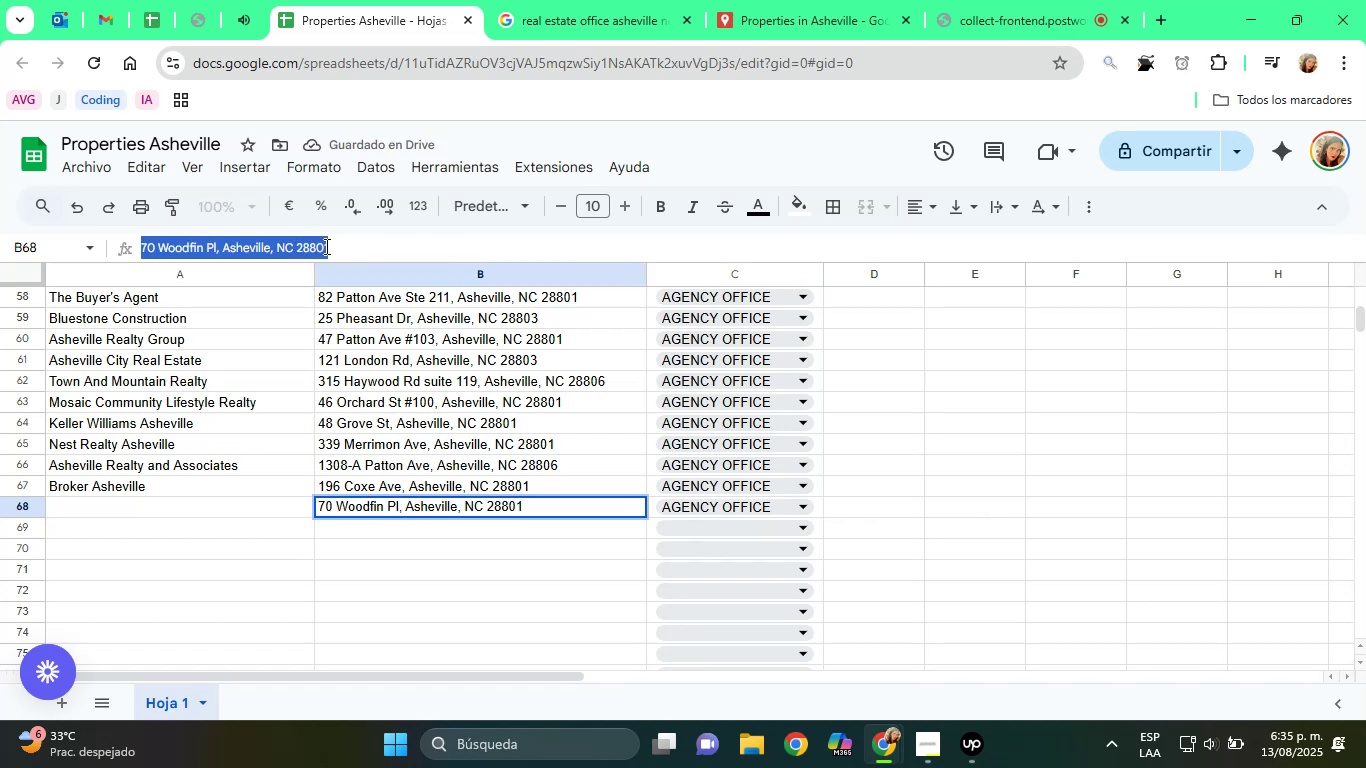 
key(Control+C)
 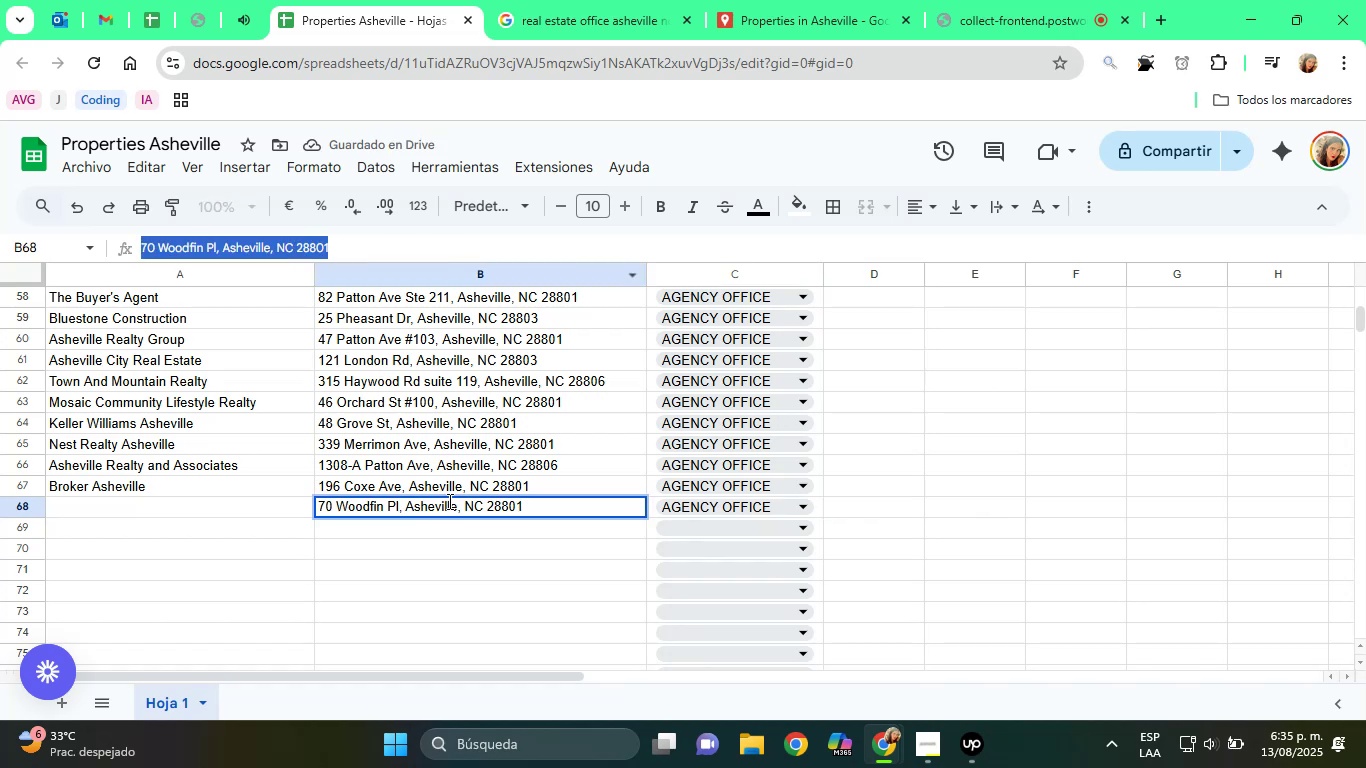 
scroll: coordinate [728, 376], scroll_direction: up, amount: 2.0
 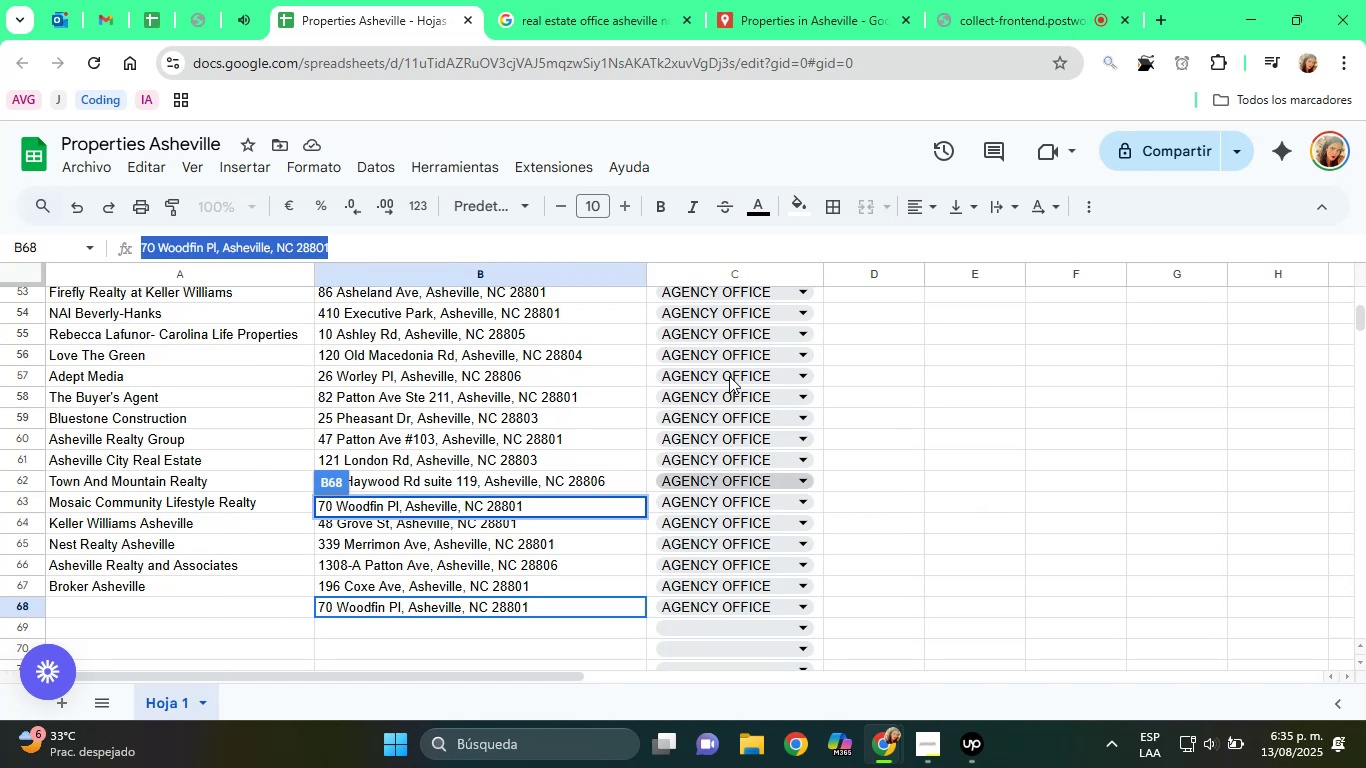 
scroll: coordinate [729, 376], scroll_direction: down, amount: 1.0
 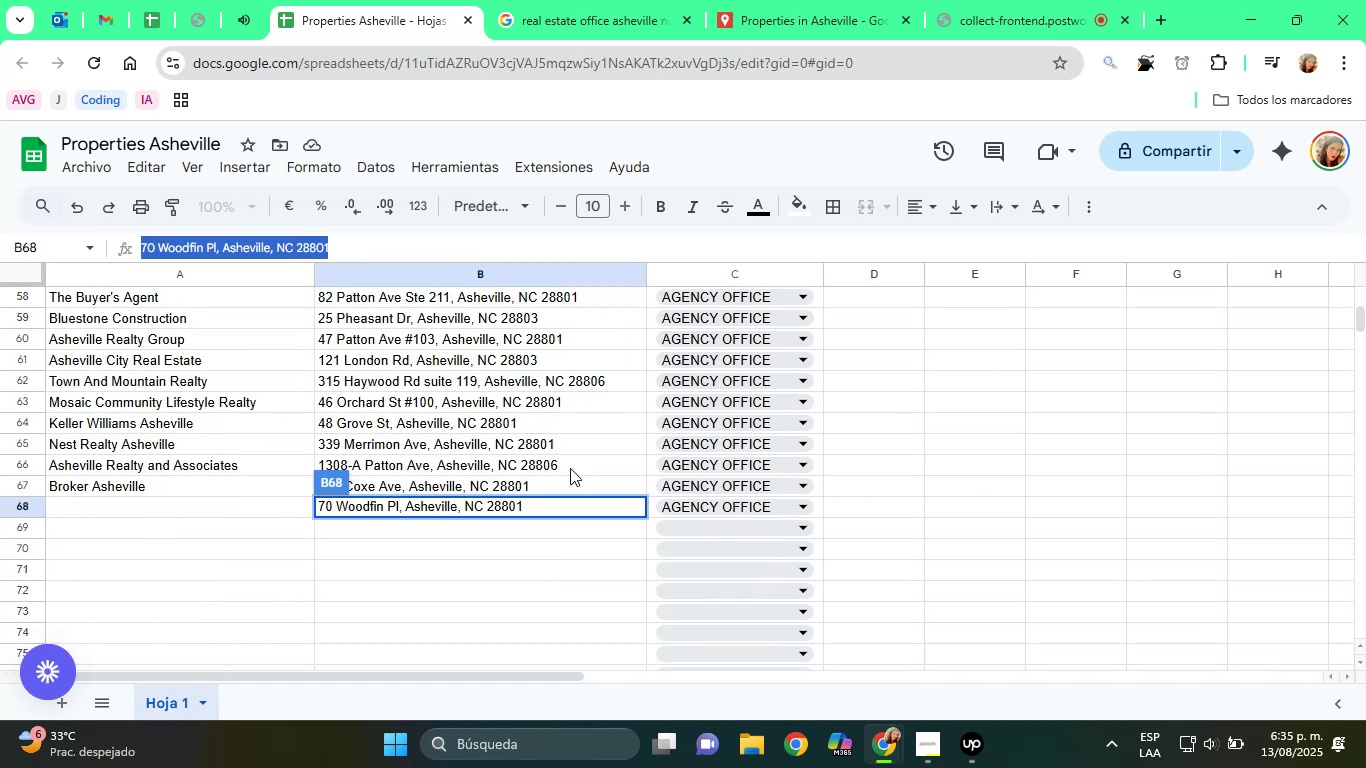 
left_click([562, 479])
 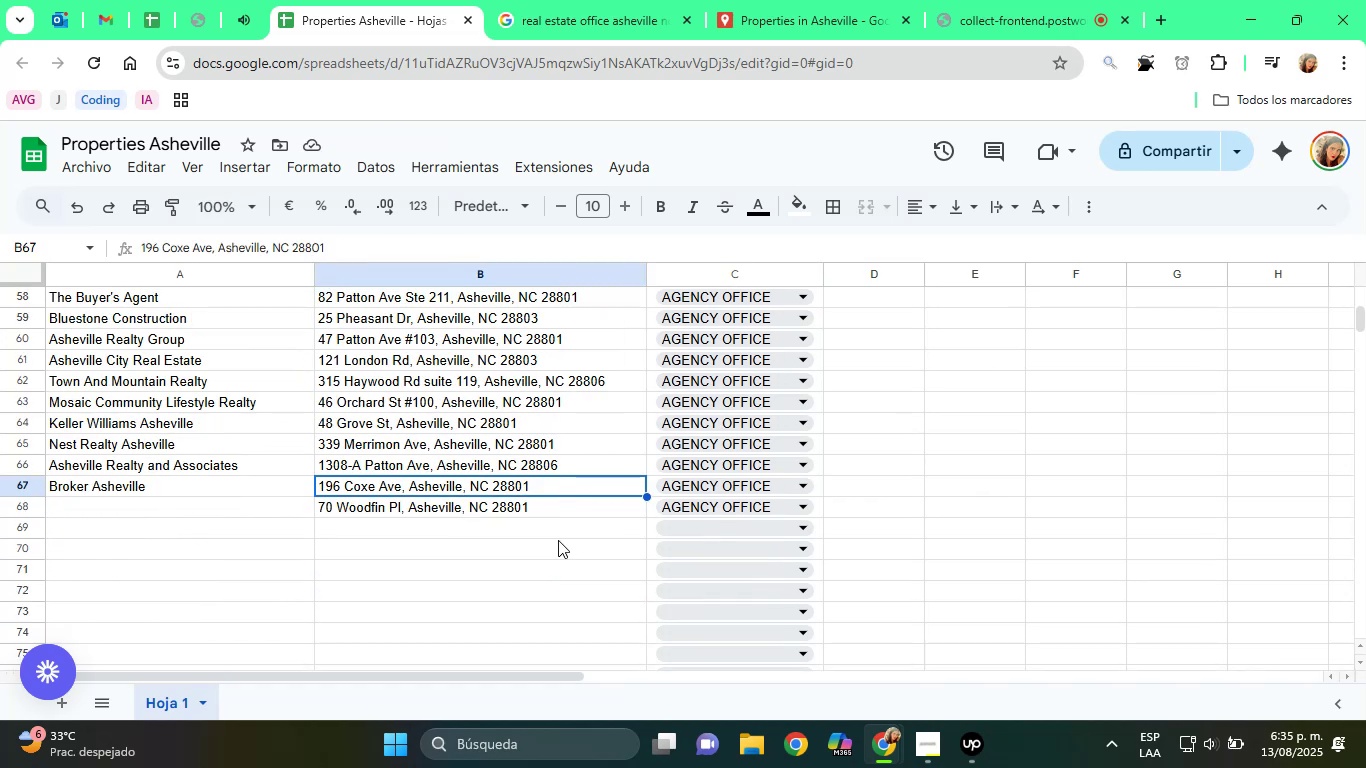 
scroll: coordinate [558, 540], scroll_direction: up, amount: 3.0
 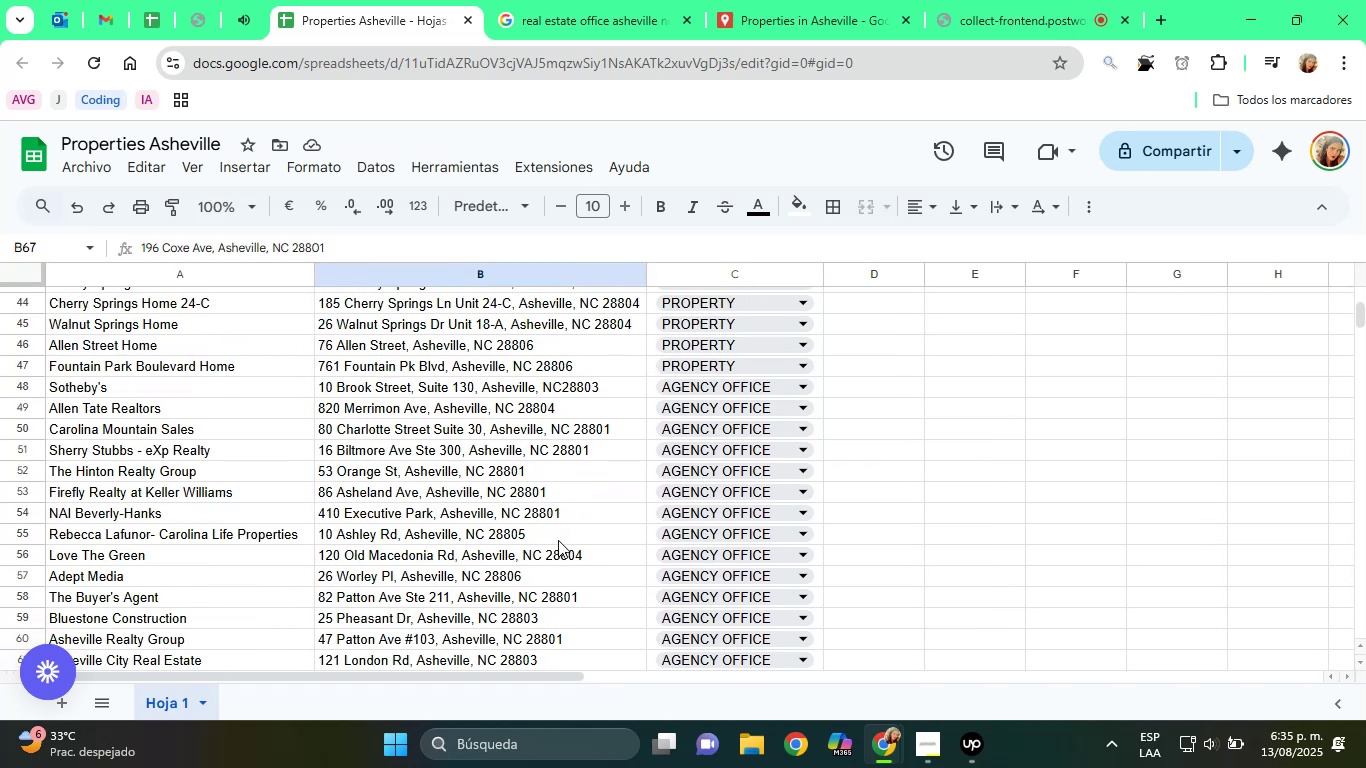 
scroll: coordinate [558, 540], scroll_direction: down, amount: 1.0
 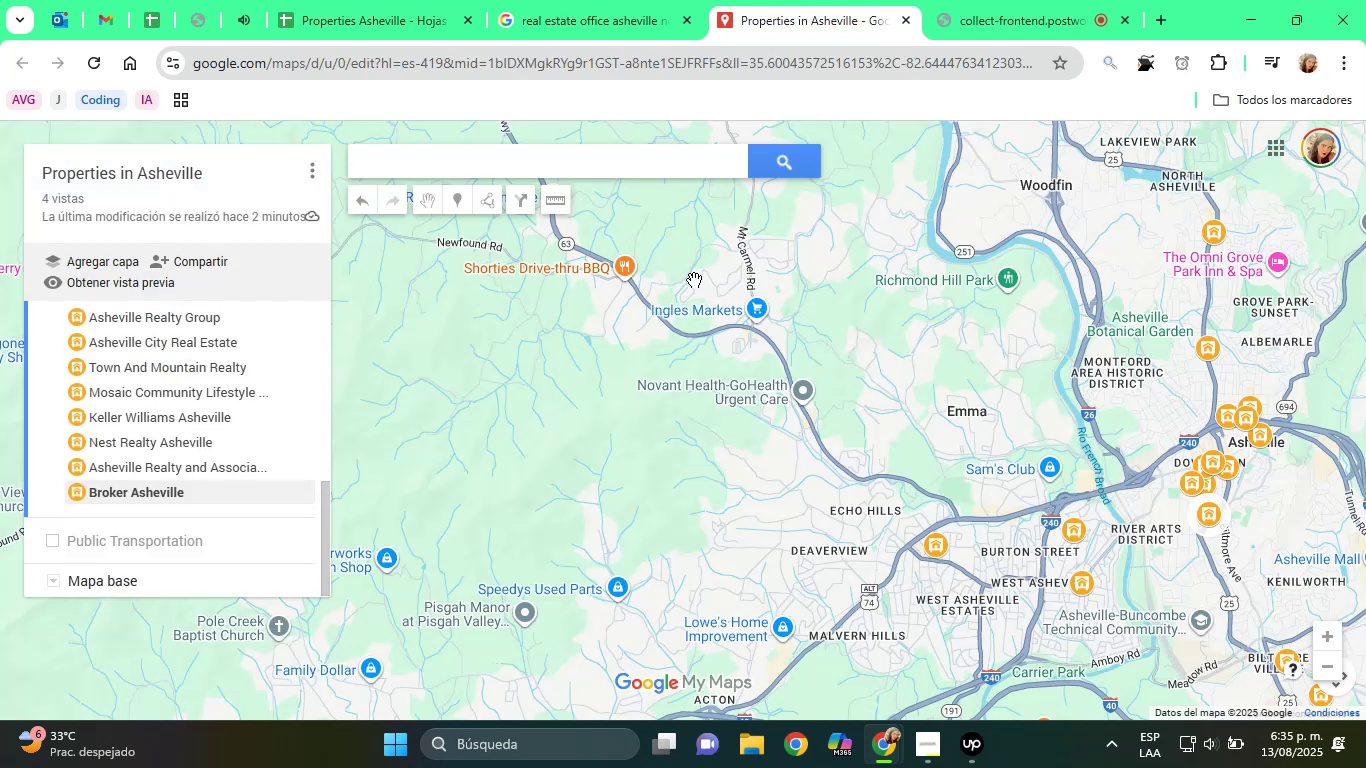 
key(Control+ControlLeft)
 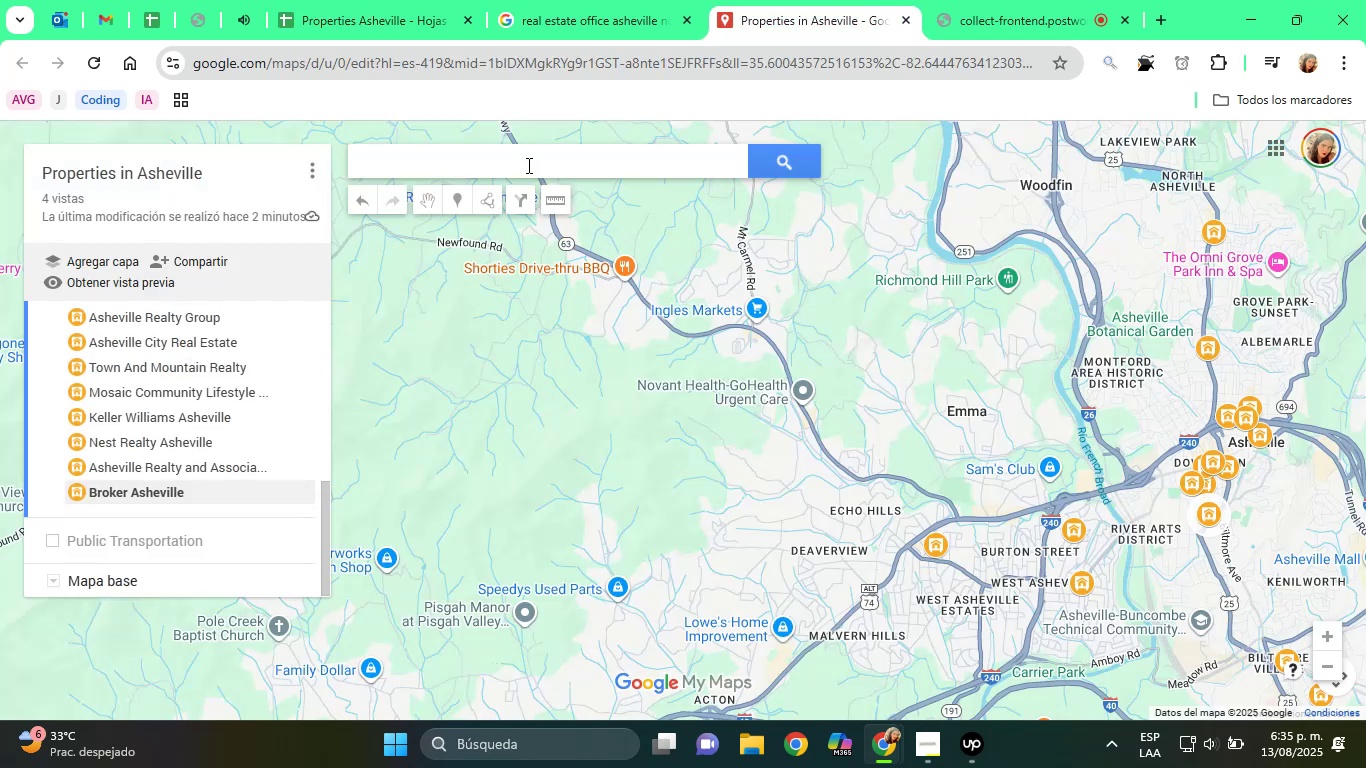 
left_click([527, 165])
 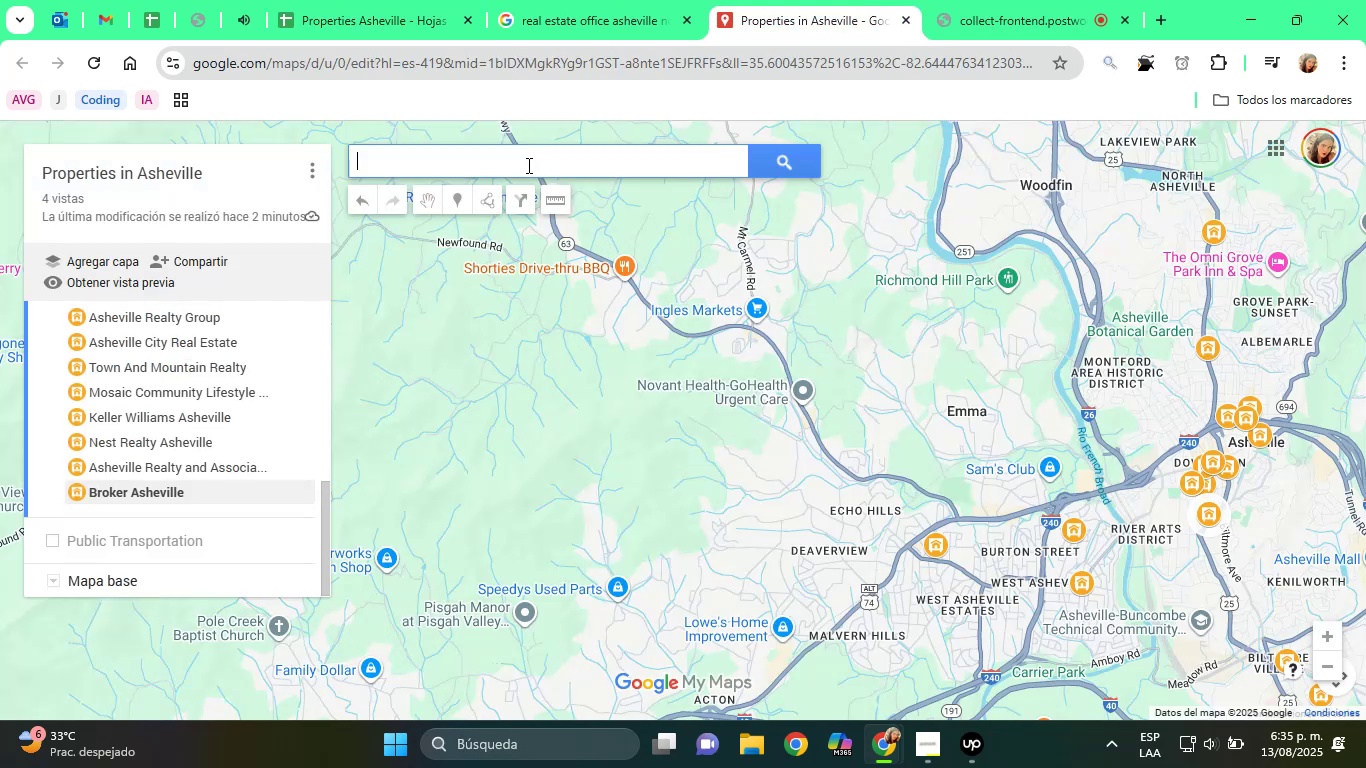 
key(Control+V)
 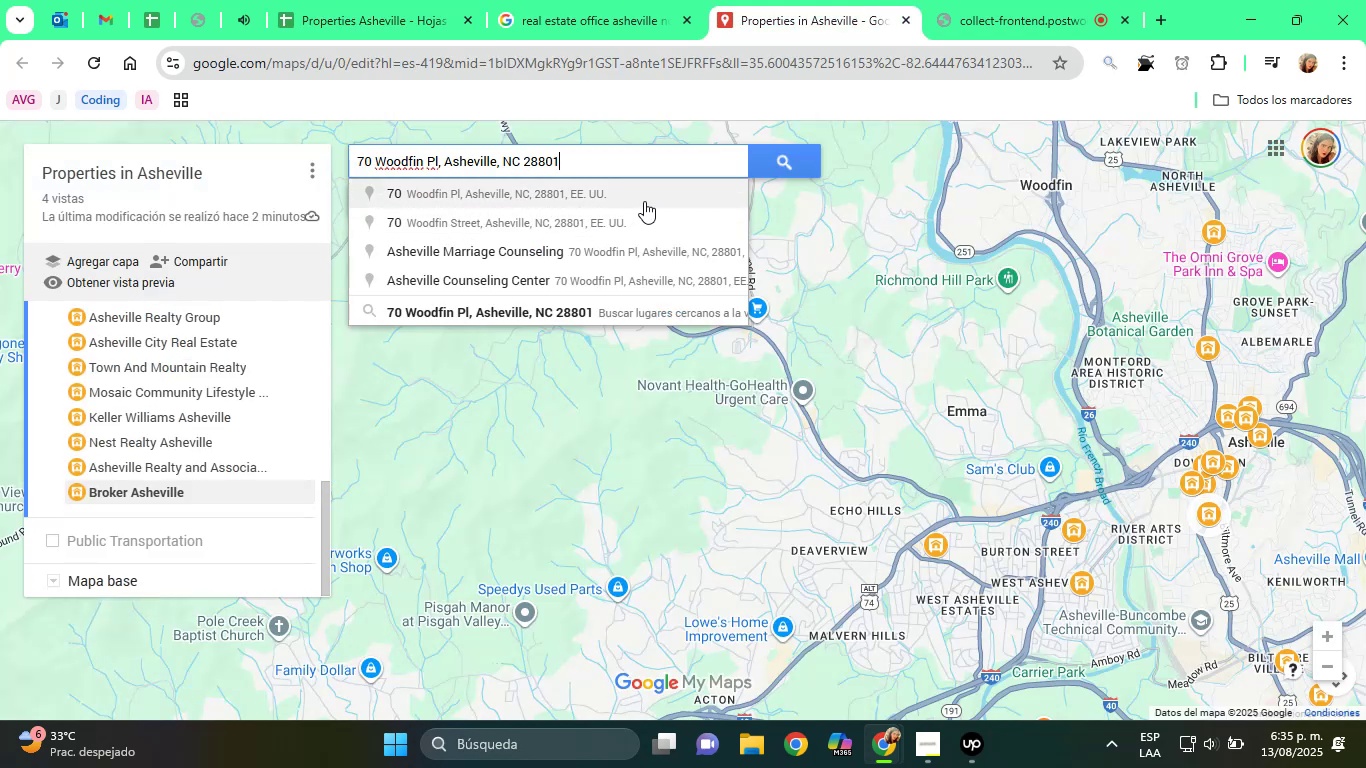 
left_click([644, 201])
 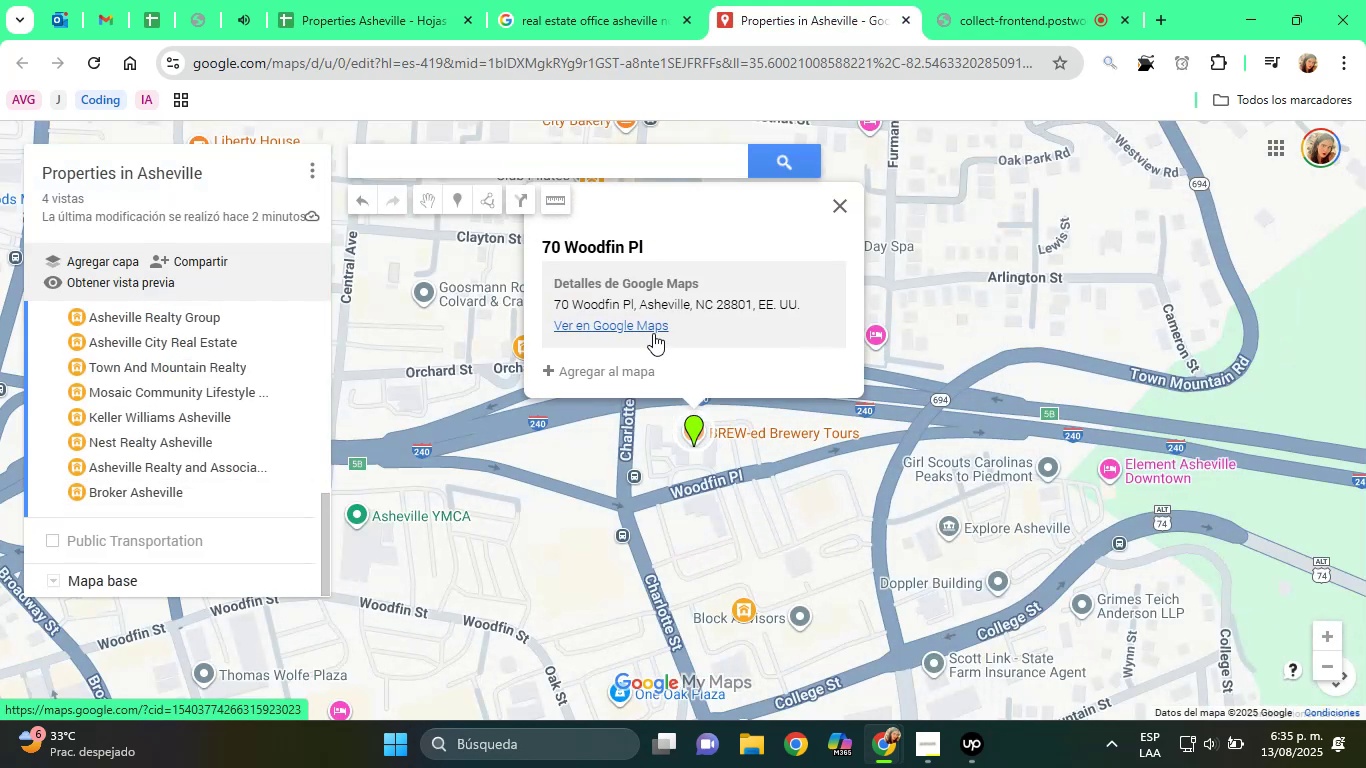 
left_click([636, 360])
 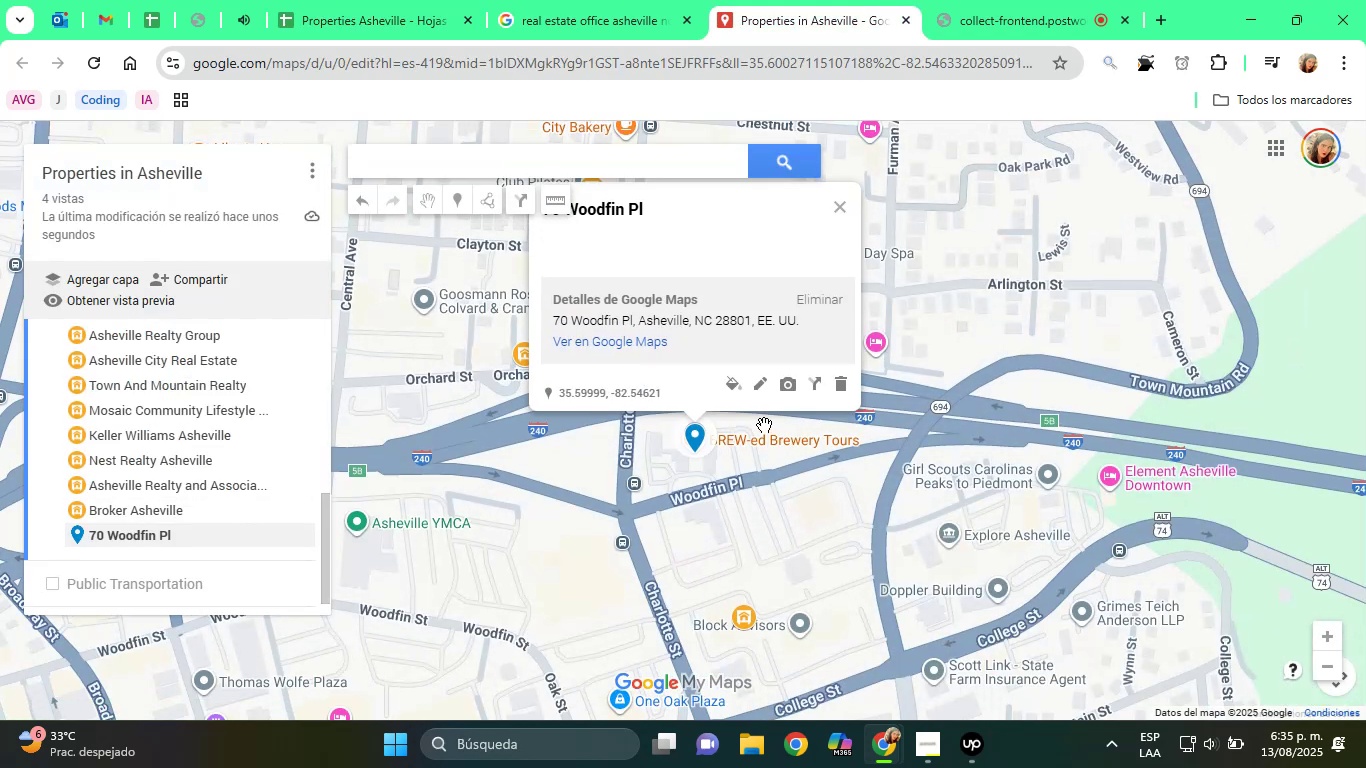 
left_click([742, 398])
 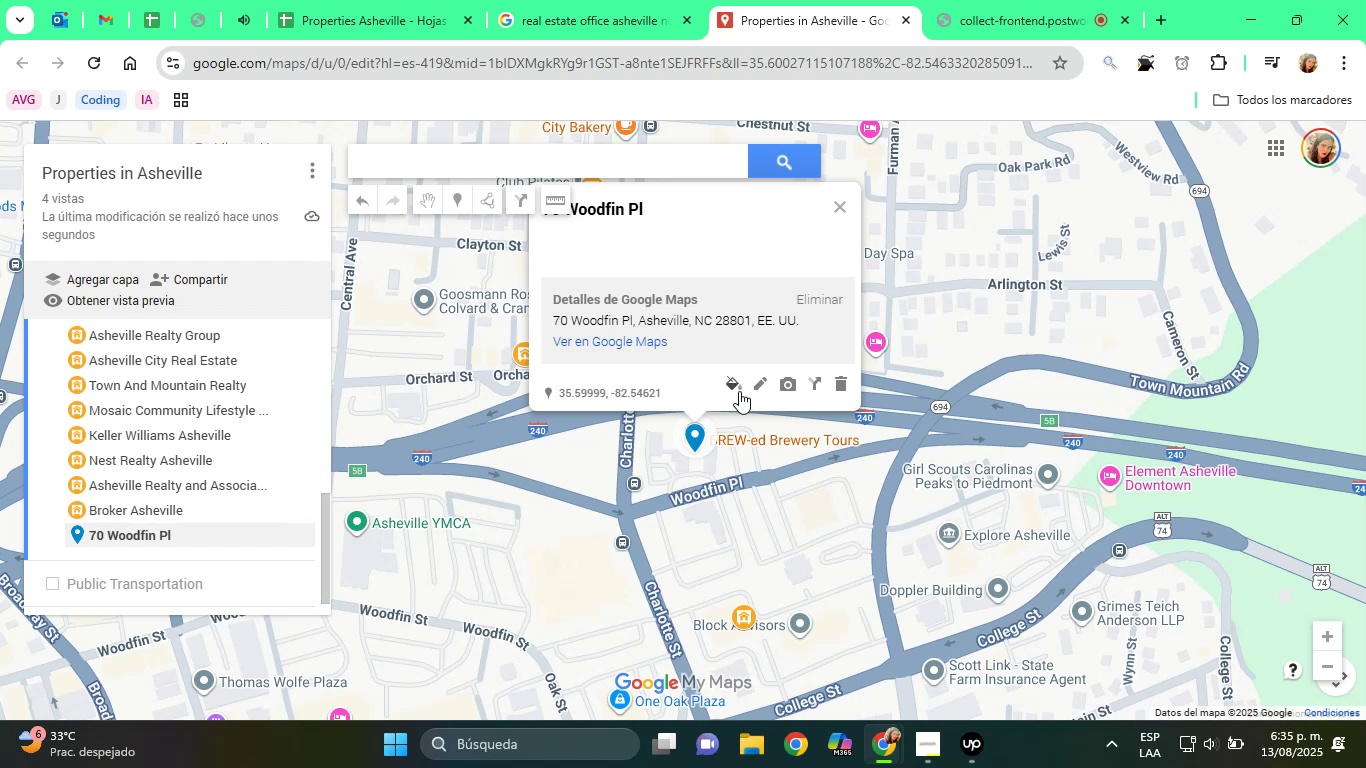 
double_click([739, 391])
 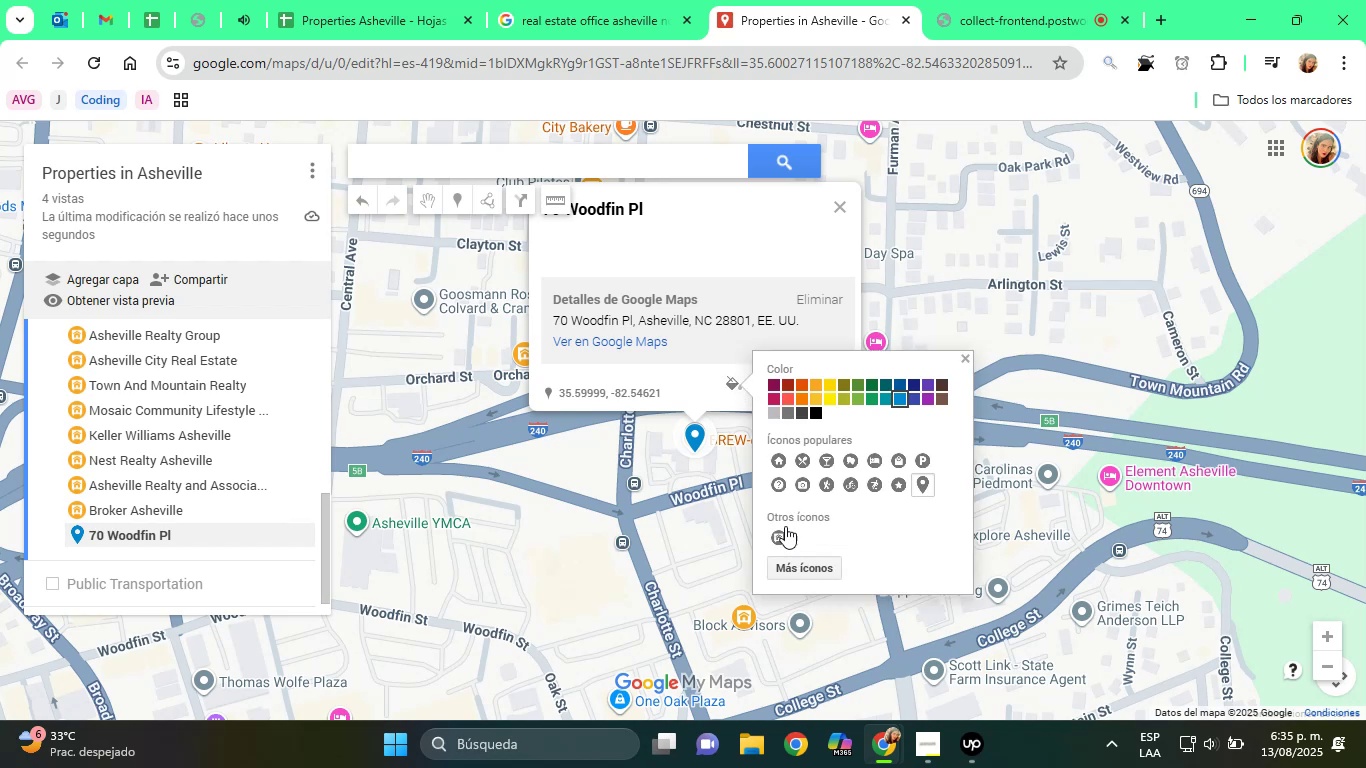 
left_click([785, 526])
 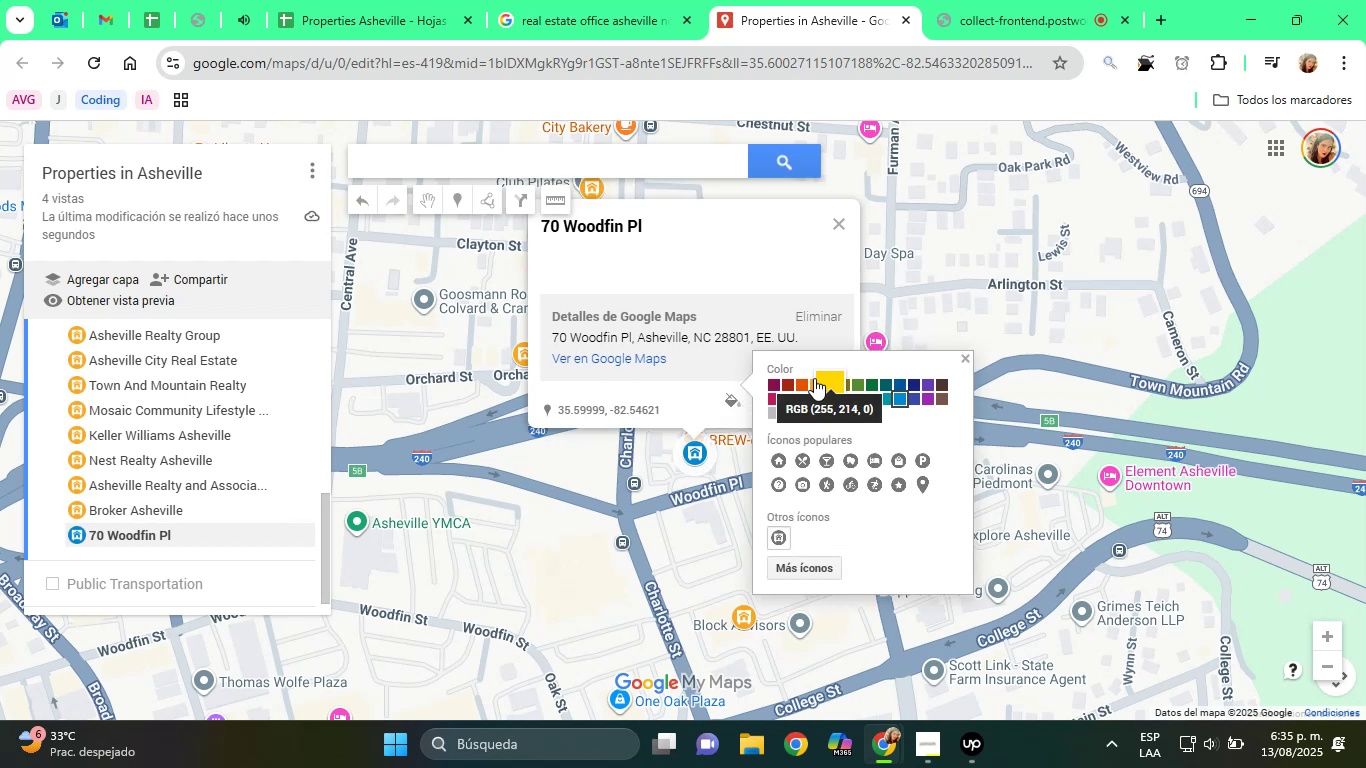 
left_click([810, 378])
 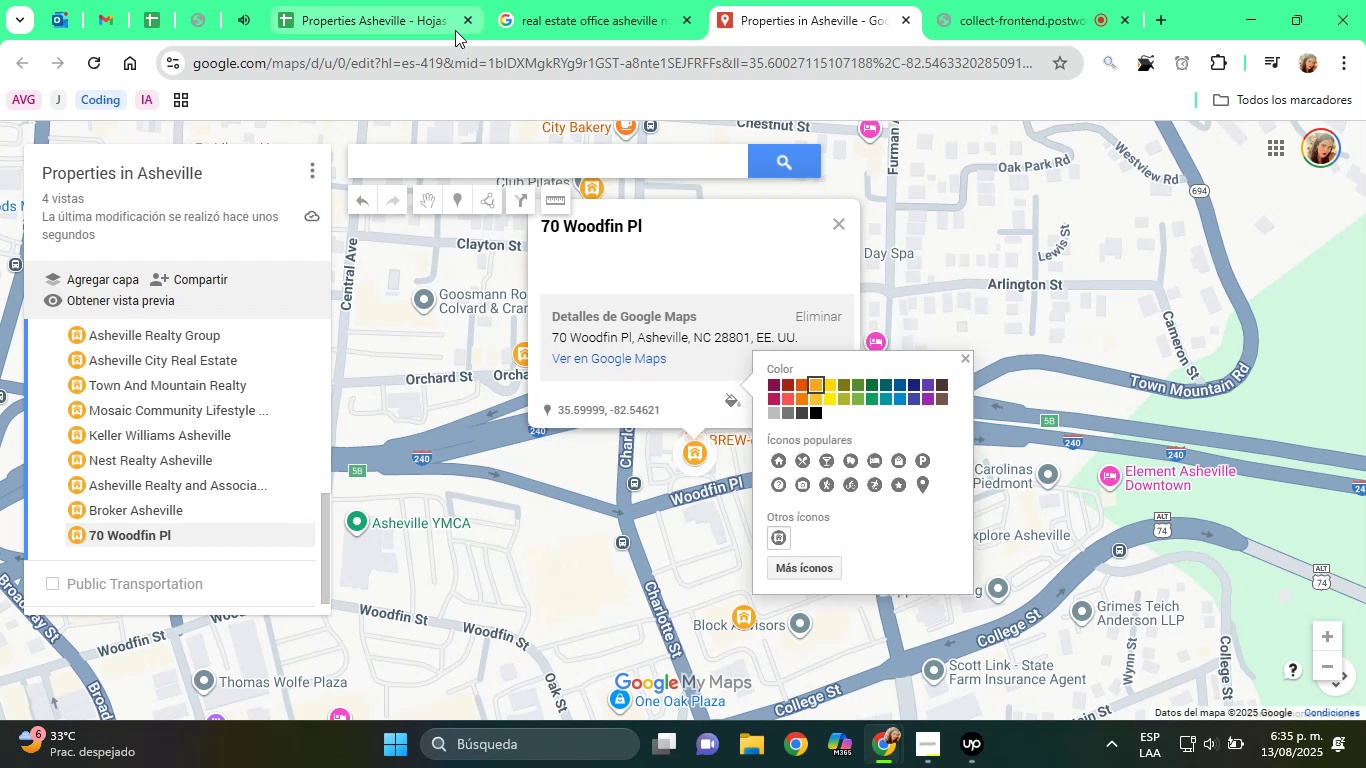 
left_click([560, 0])
 